 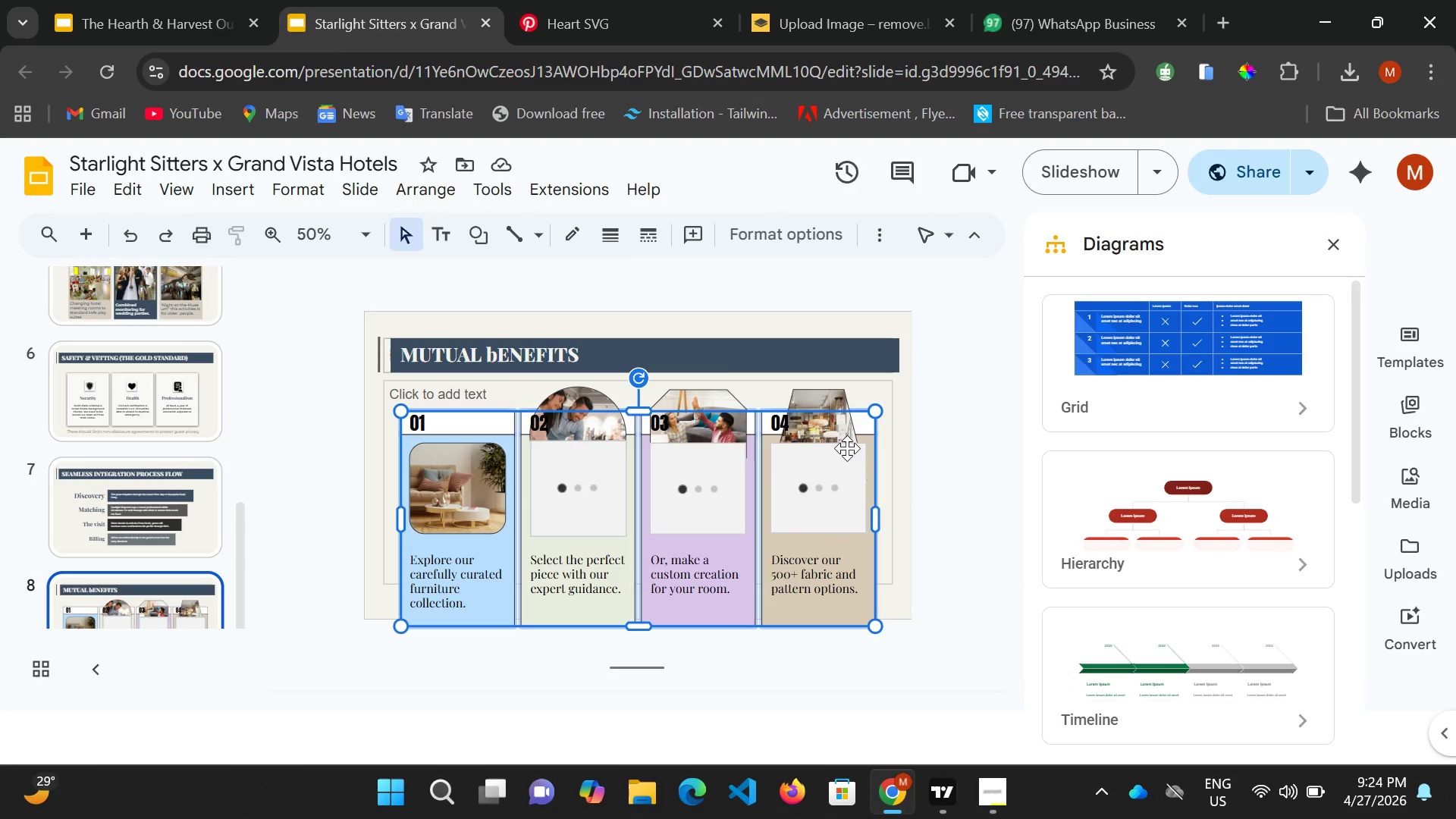 
key(Control+ControlLeft)
 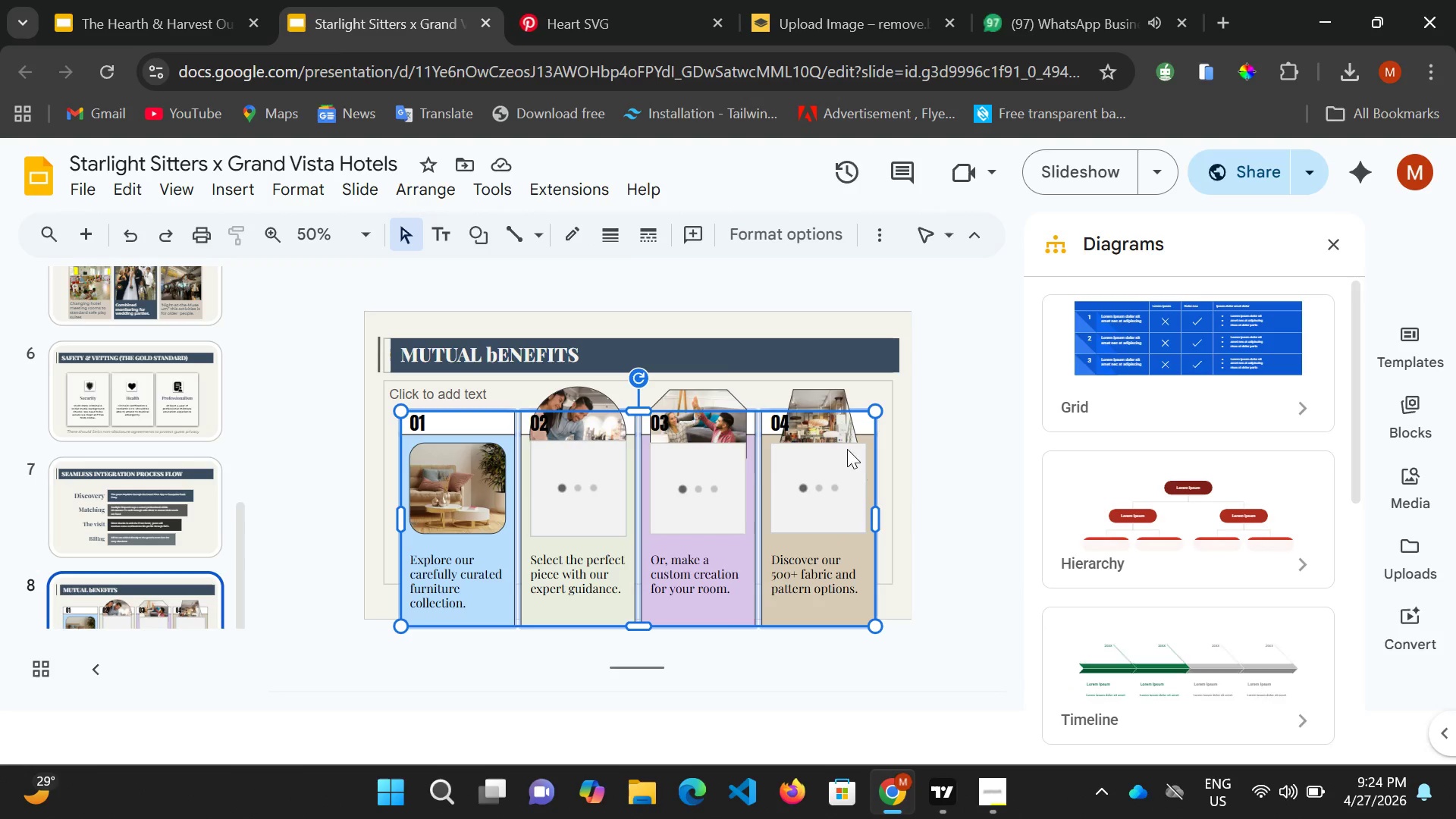 
key(Delete)
 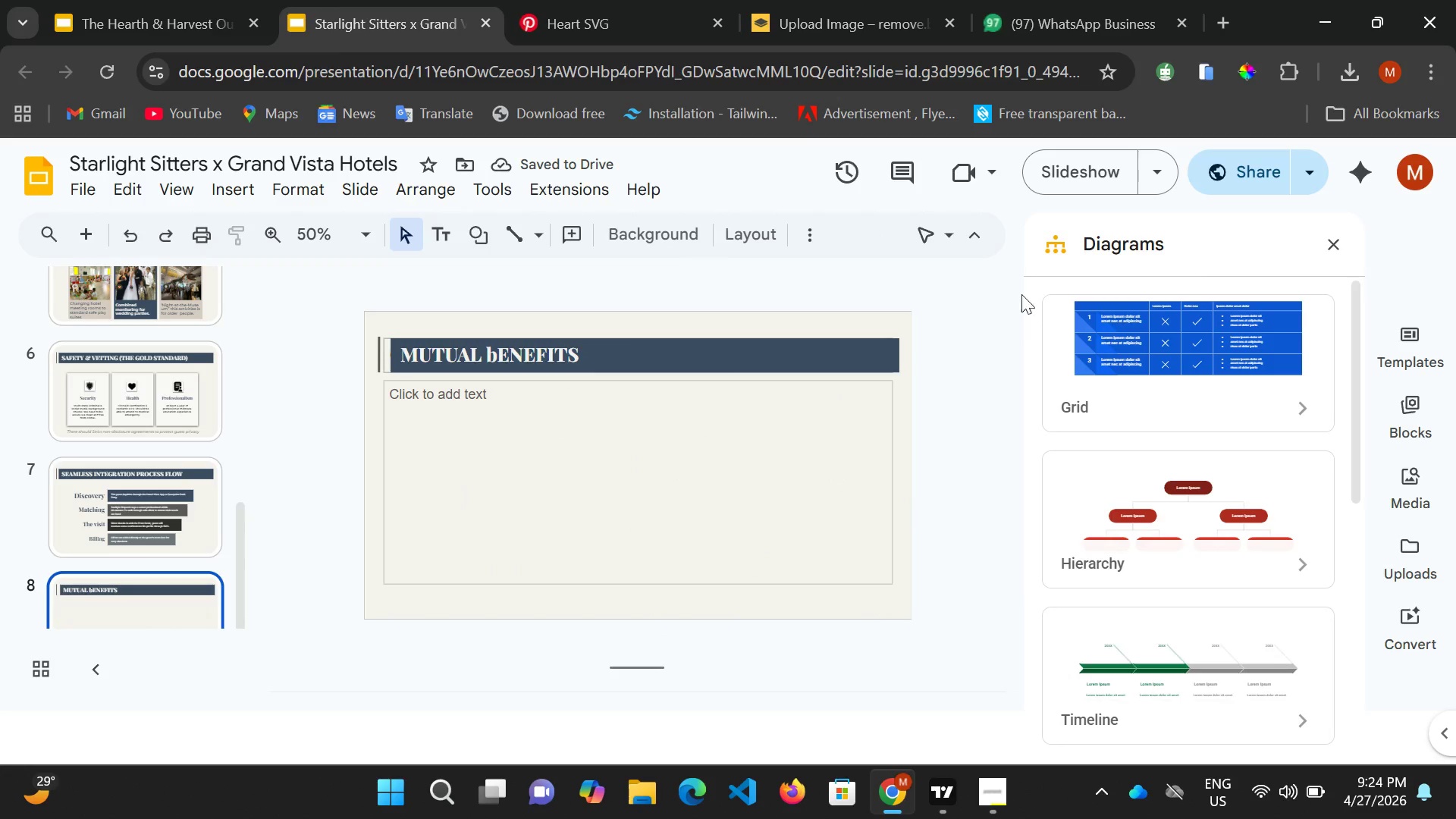 
scroll: coordinate [1227, 643], scroll_direction: down, amount: 15.0
 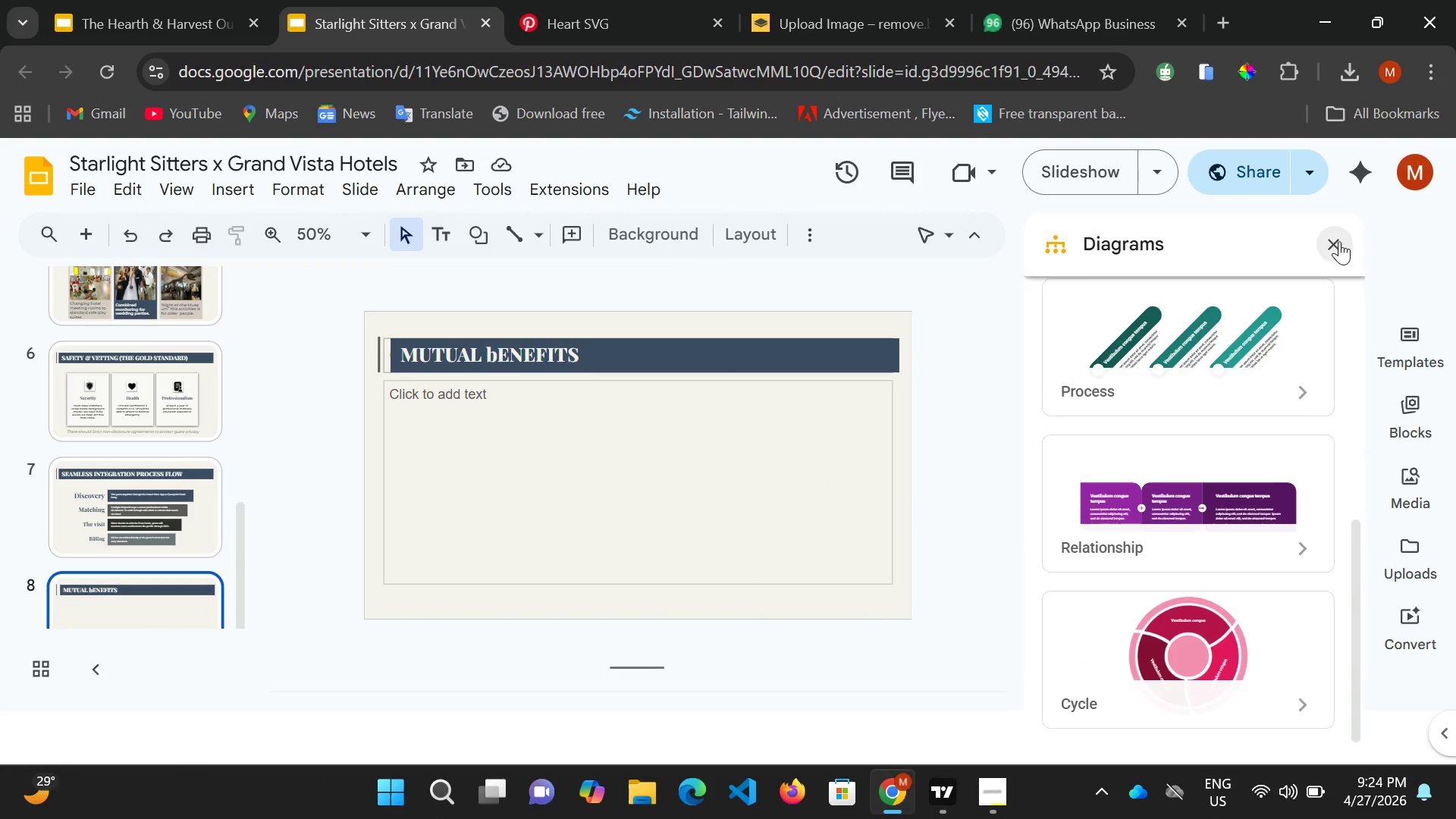 
left_click([1339, 241])
 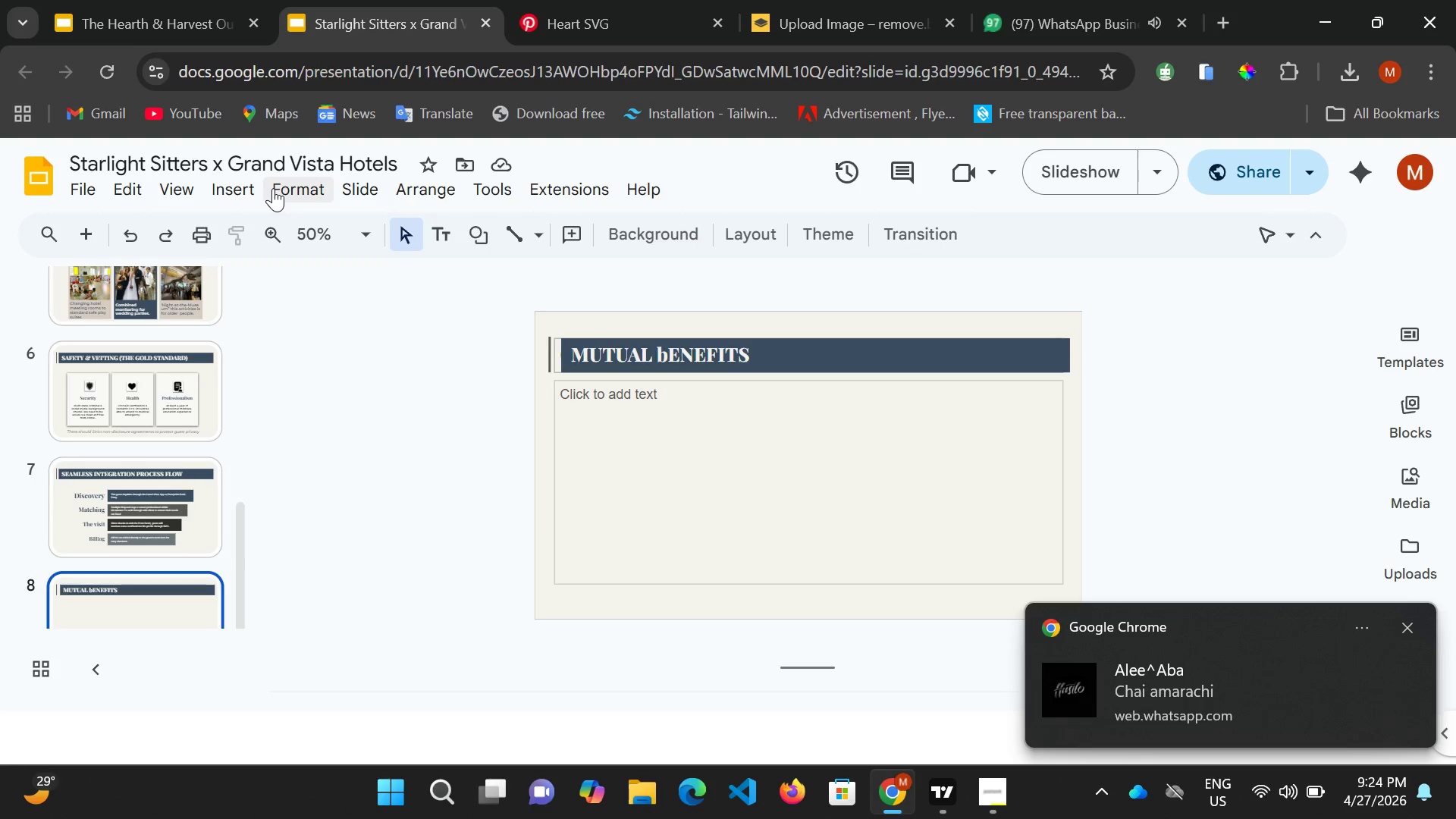 
wait(6.12)
 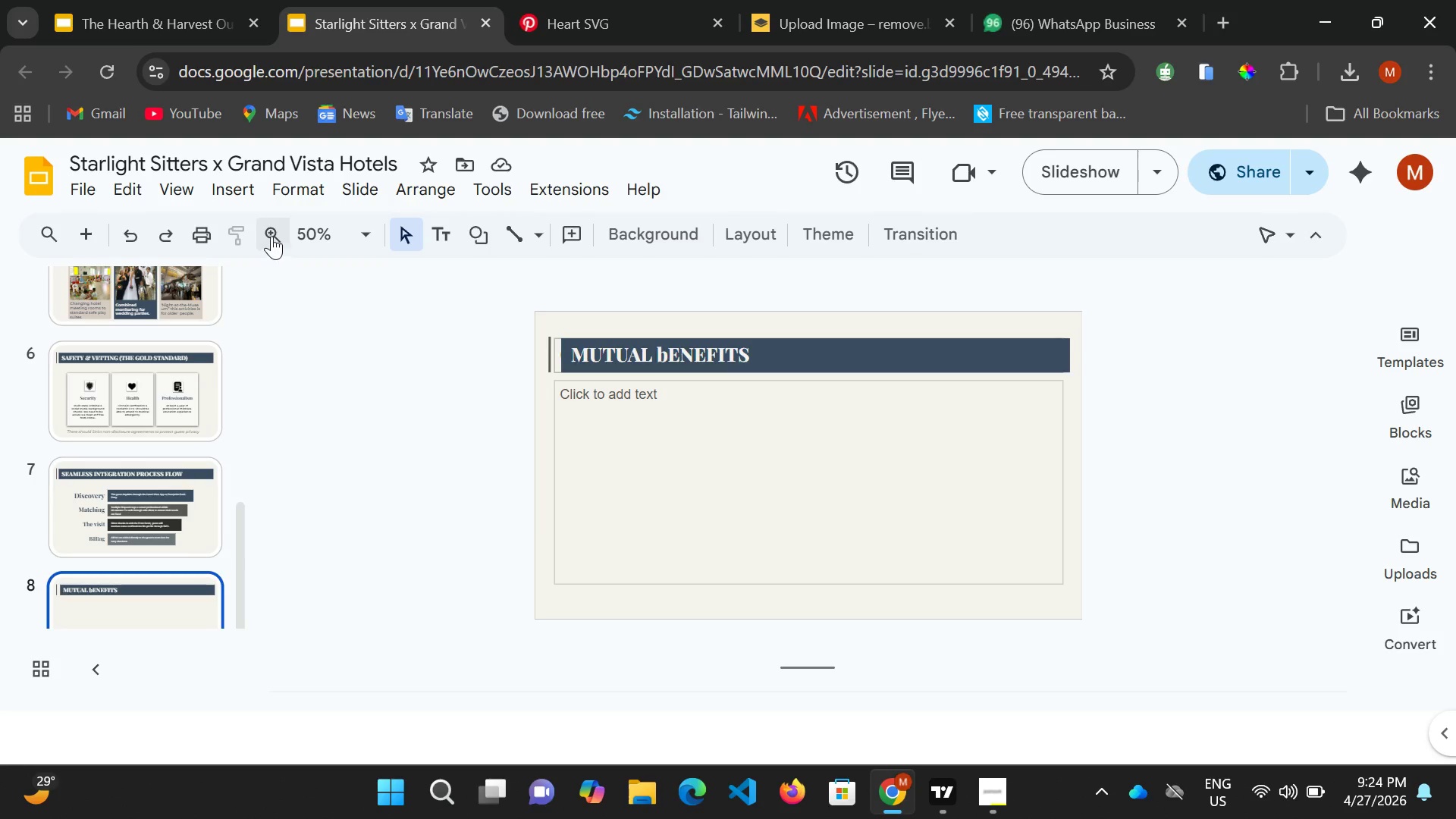 
left_click([226, 195])
 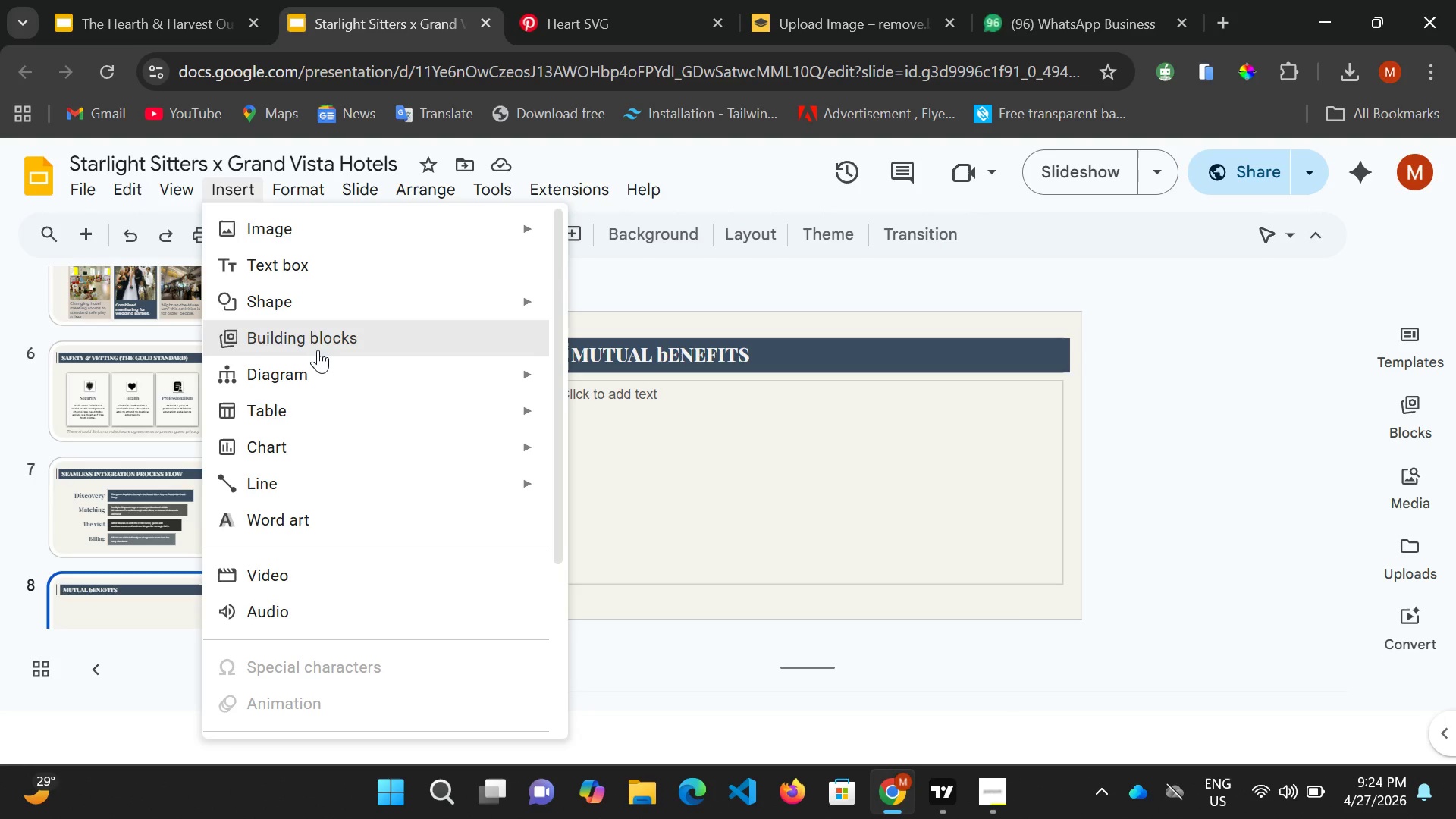 
left_click([333, 343])
 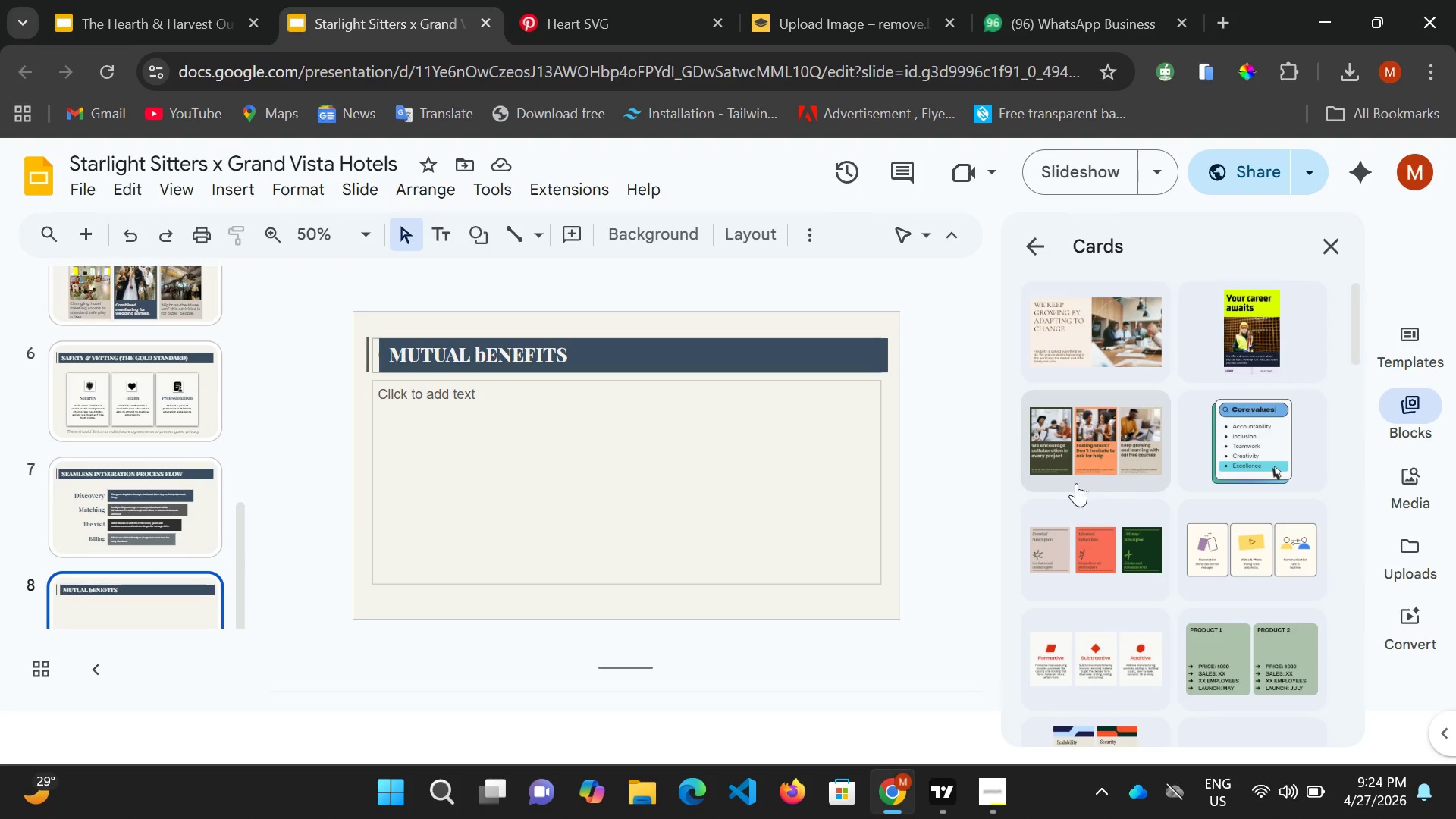 
scroll: coordinate [1114, 516], scroll_direction: down, amount: 17.0
 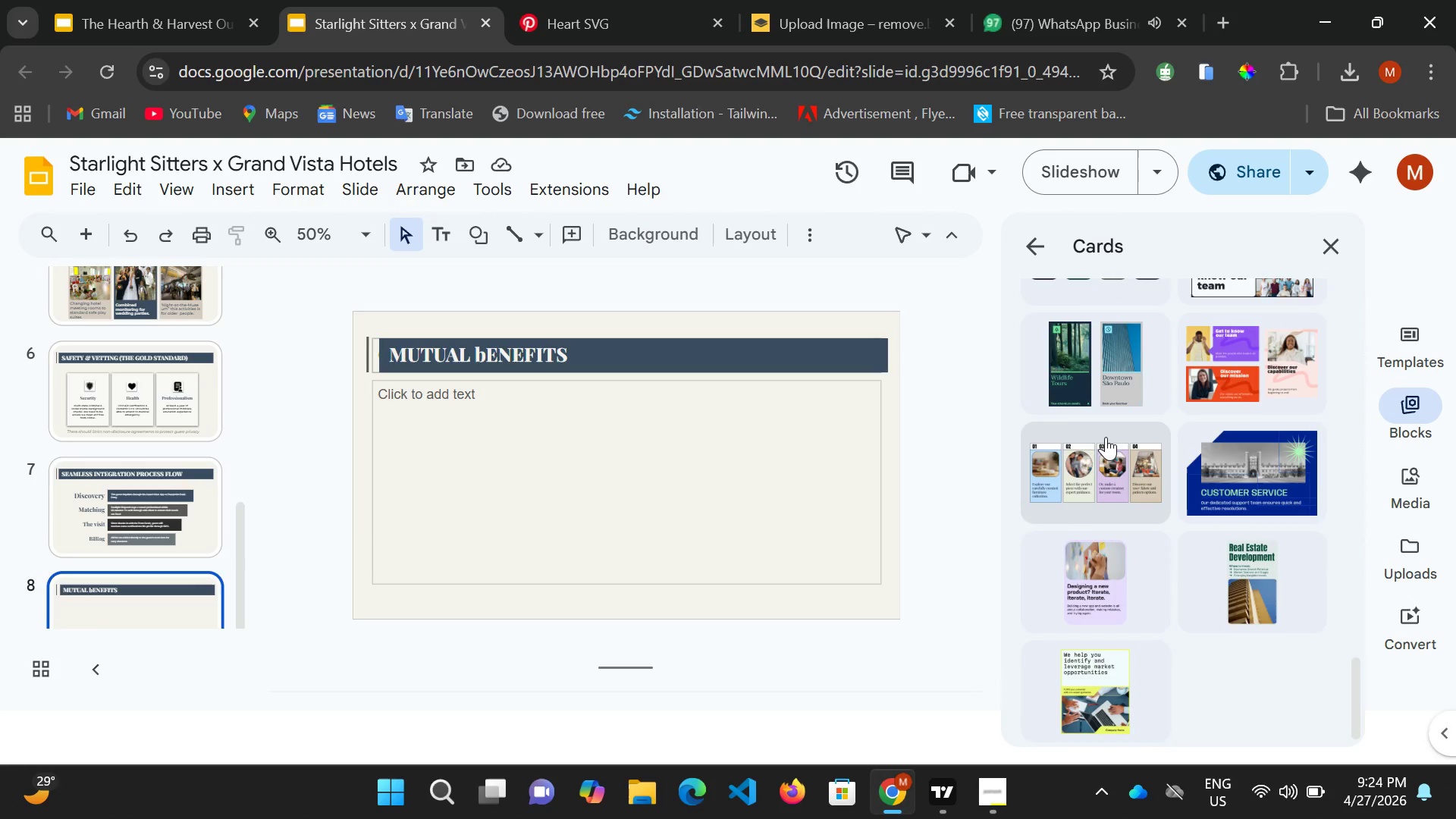 
scroll: coordinate [1103, 435], scroll_direction: up, amount: 2.0
 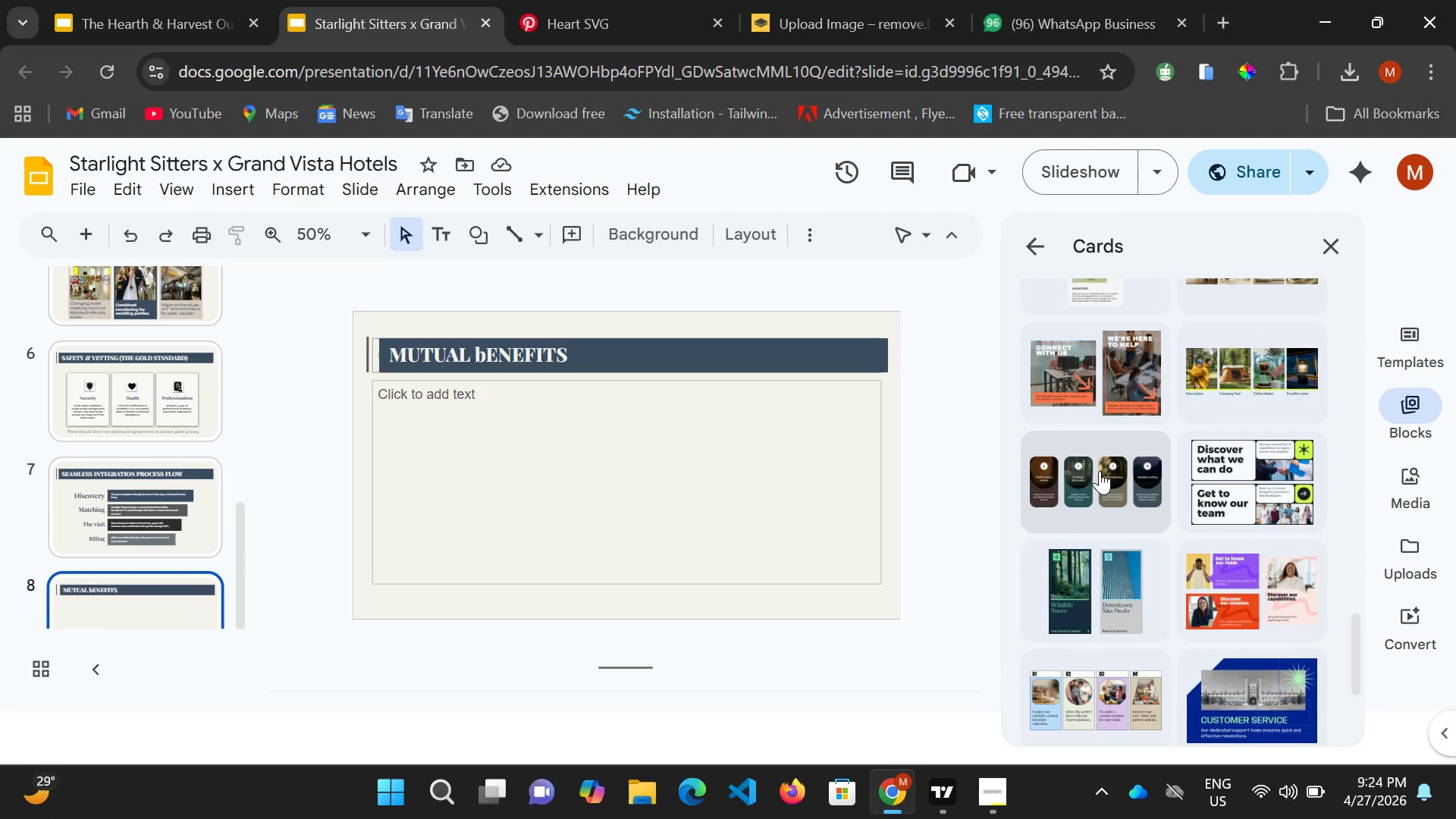 
scroll: coordinate [1109, 485], scroll_direction: down, amount: 8.0
 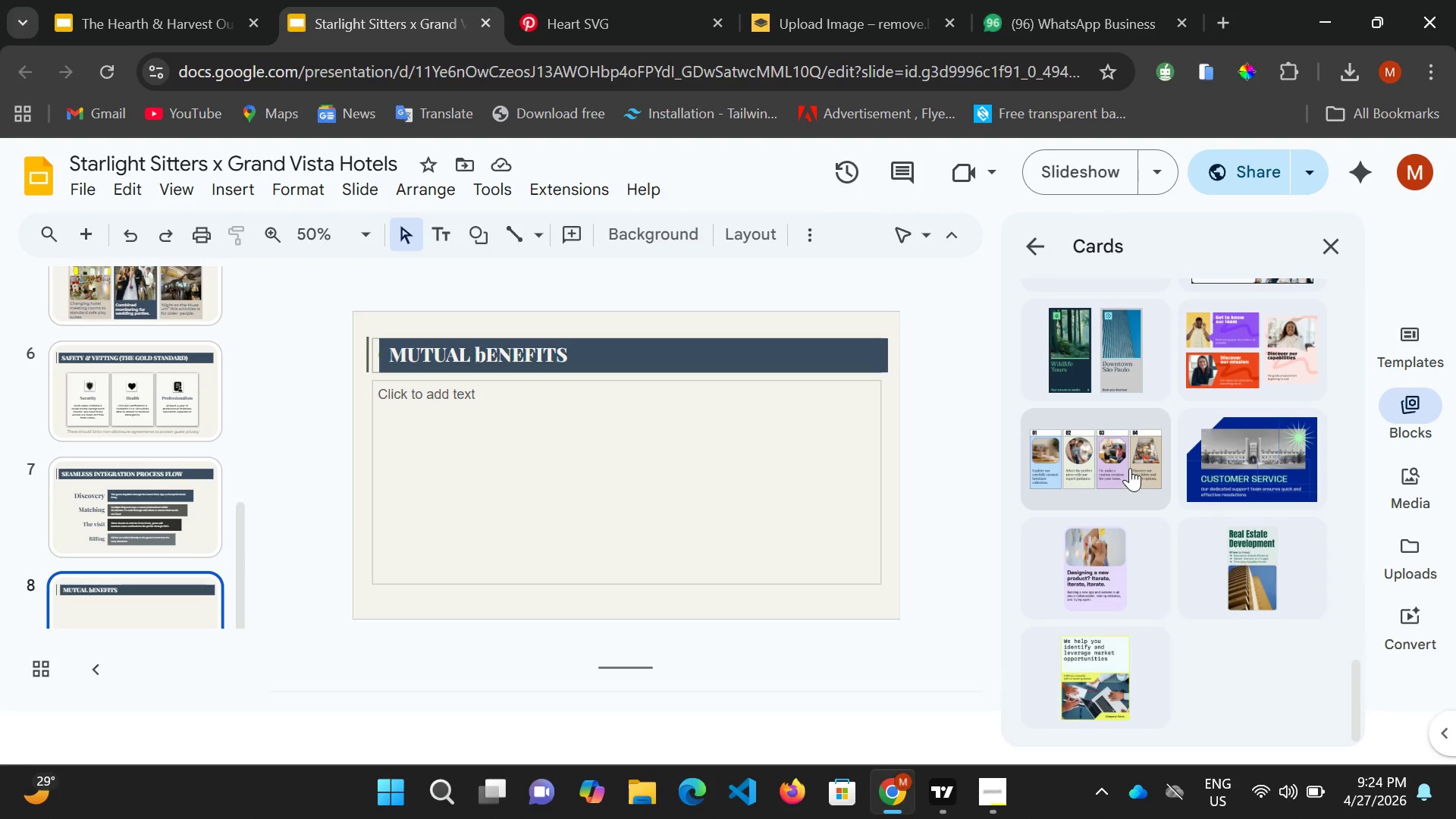 
left_click([1130, 468])
 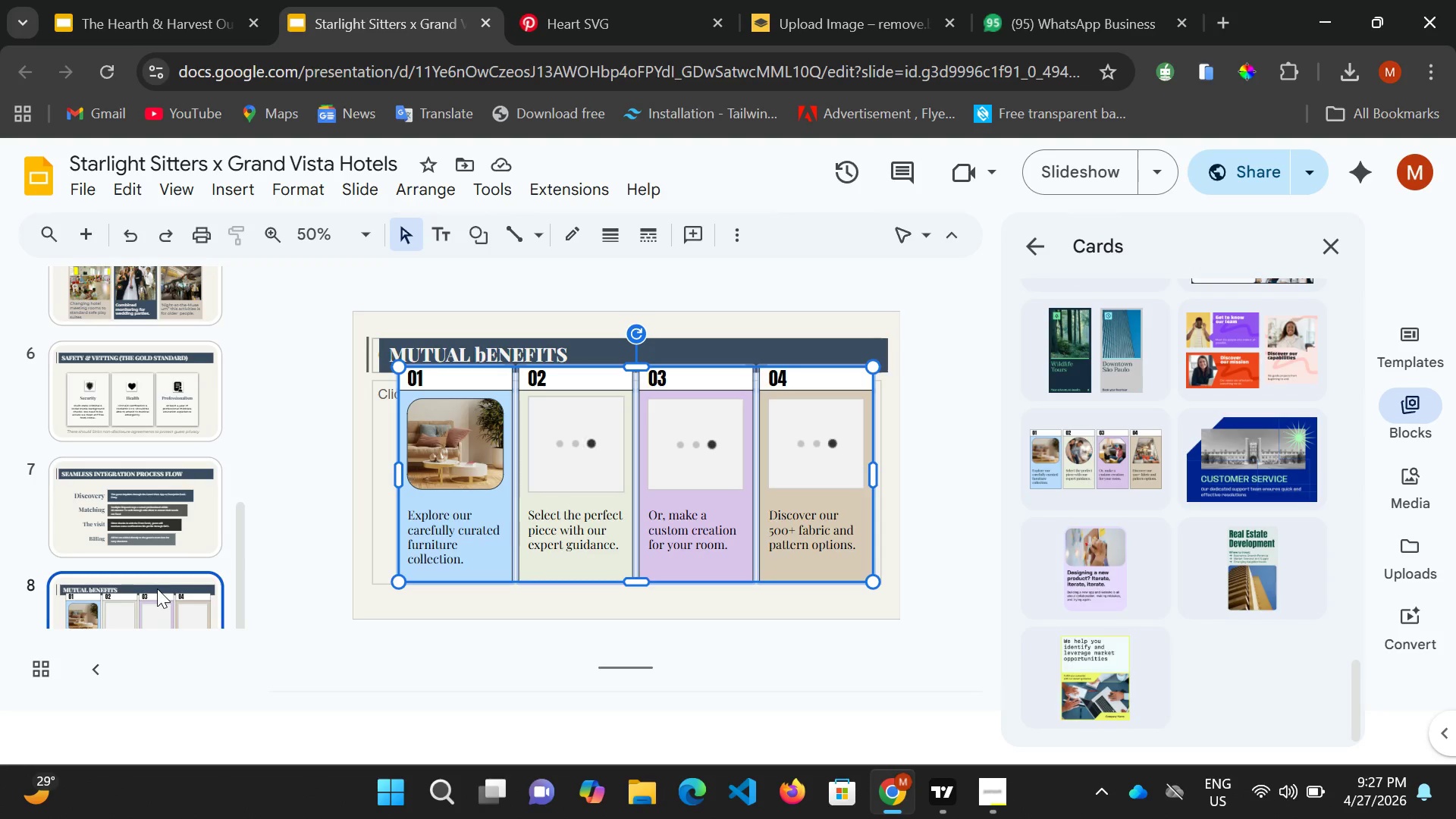 
wait(171.86)
 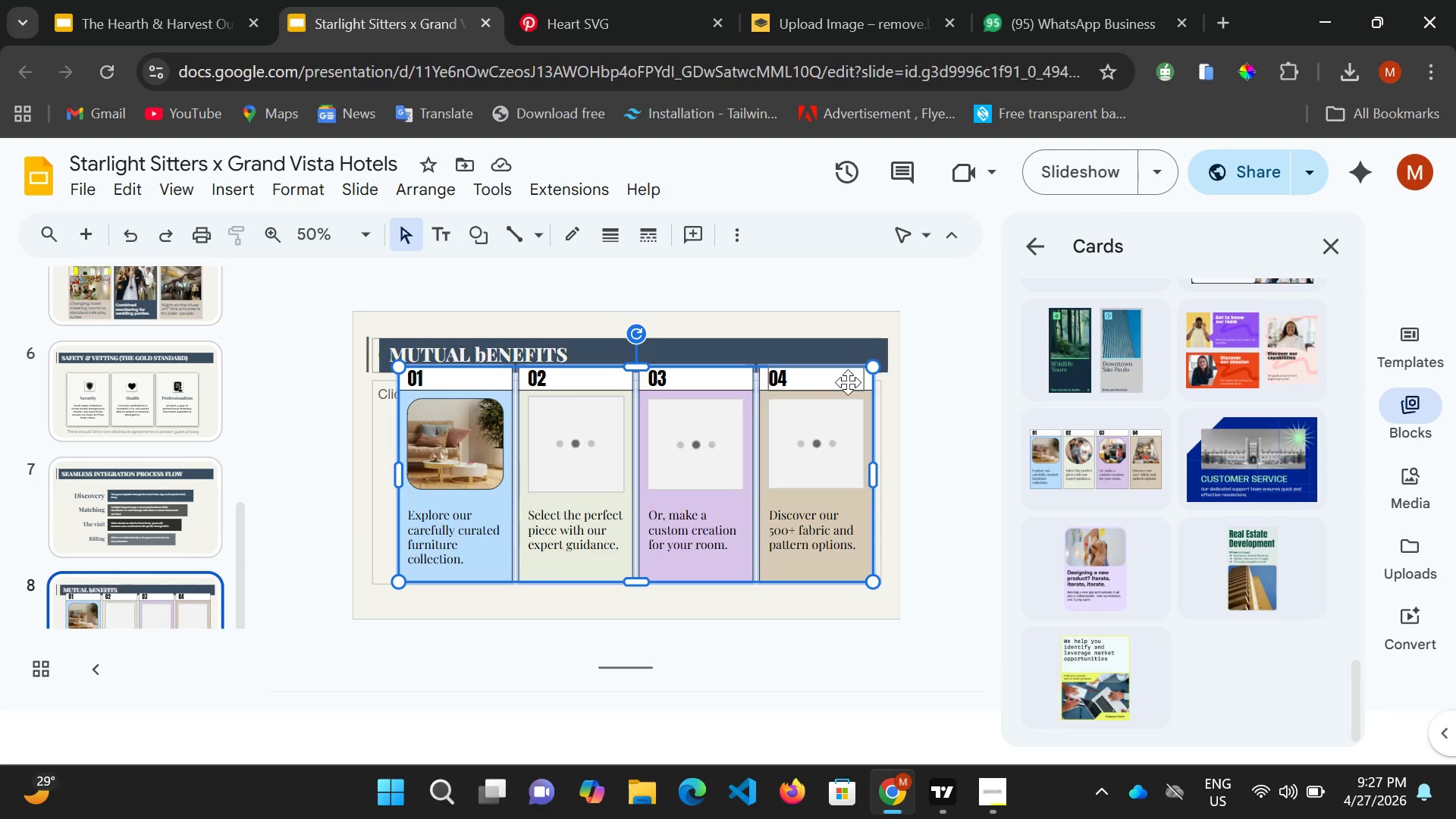 
key(Alt+Control+F14)
 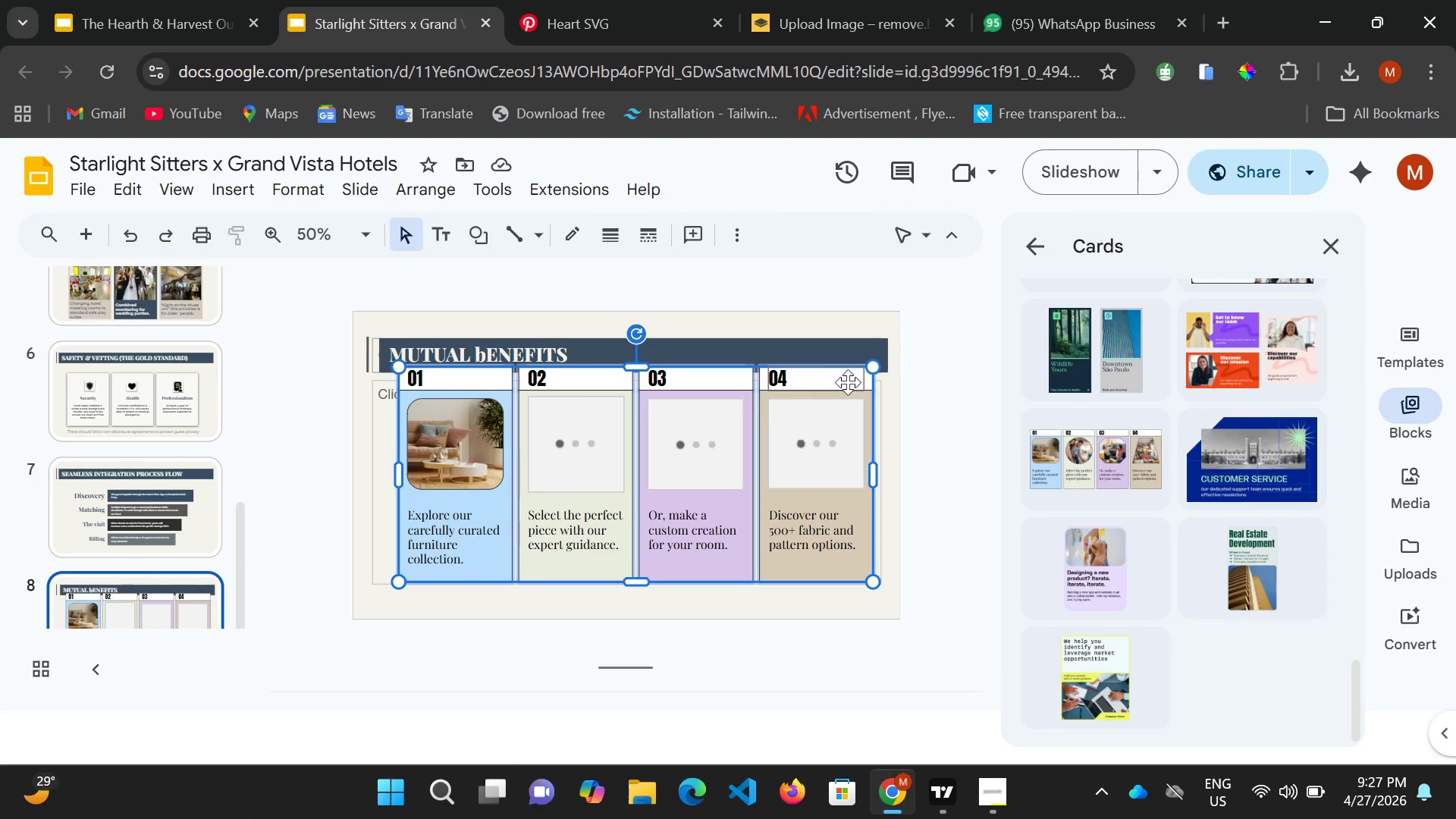 
key(Alt+Control+AltLeft)
 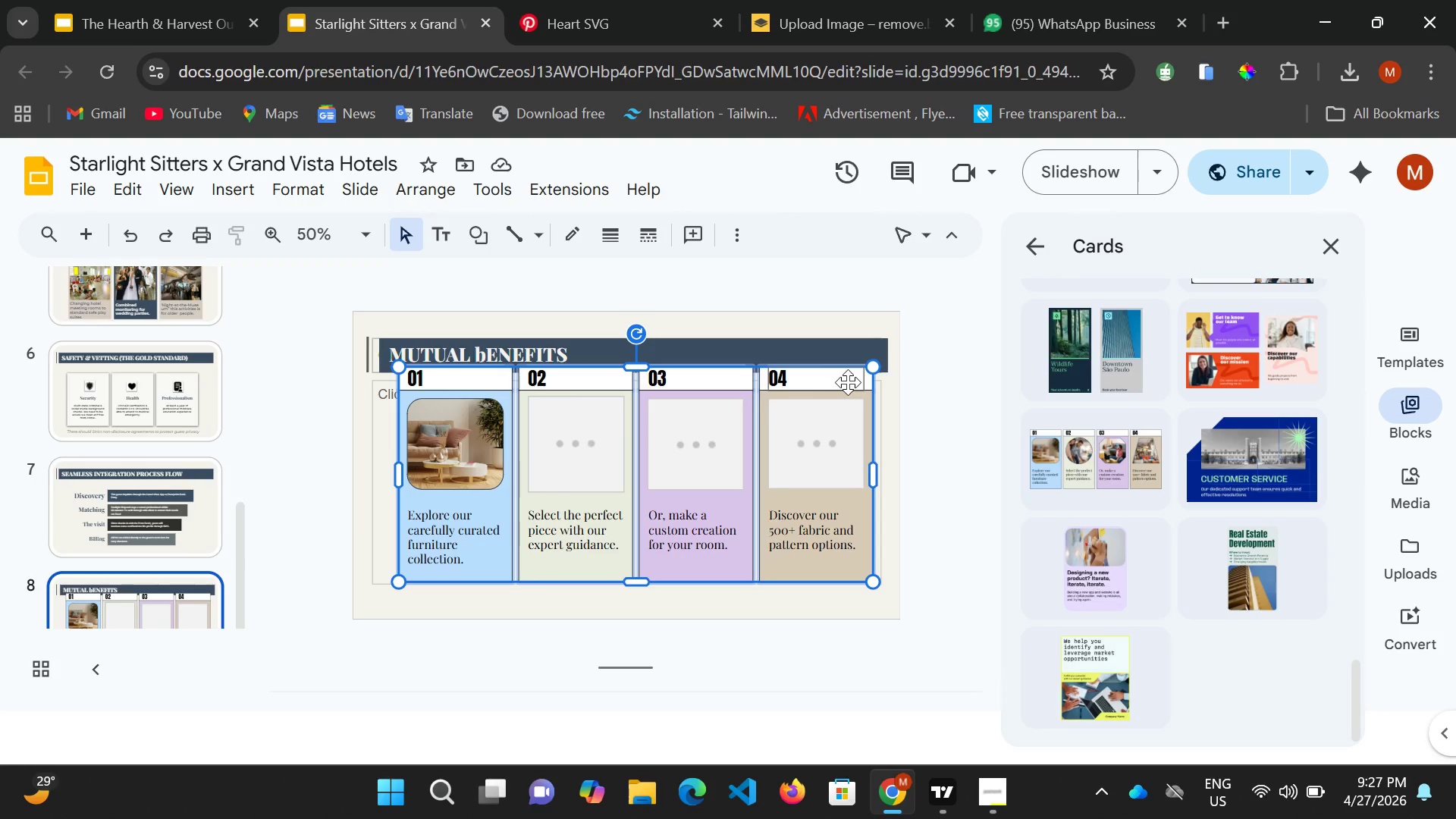 
key(Control+ControlLeft)
 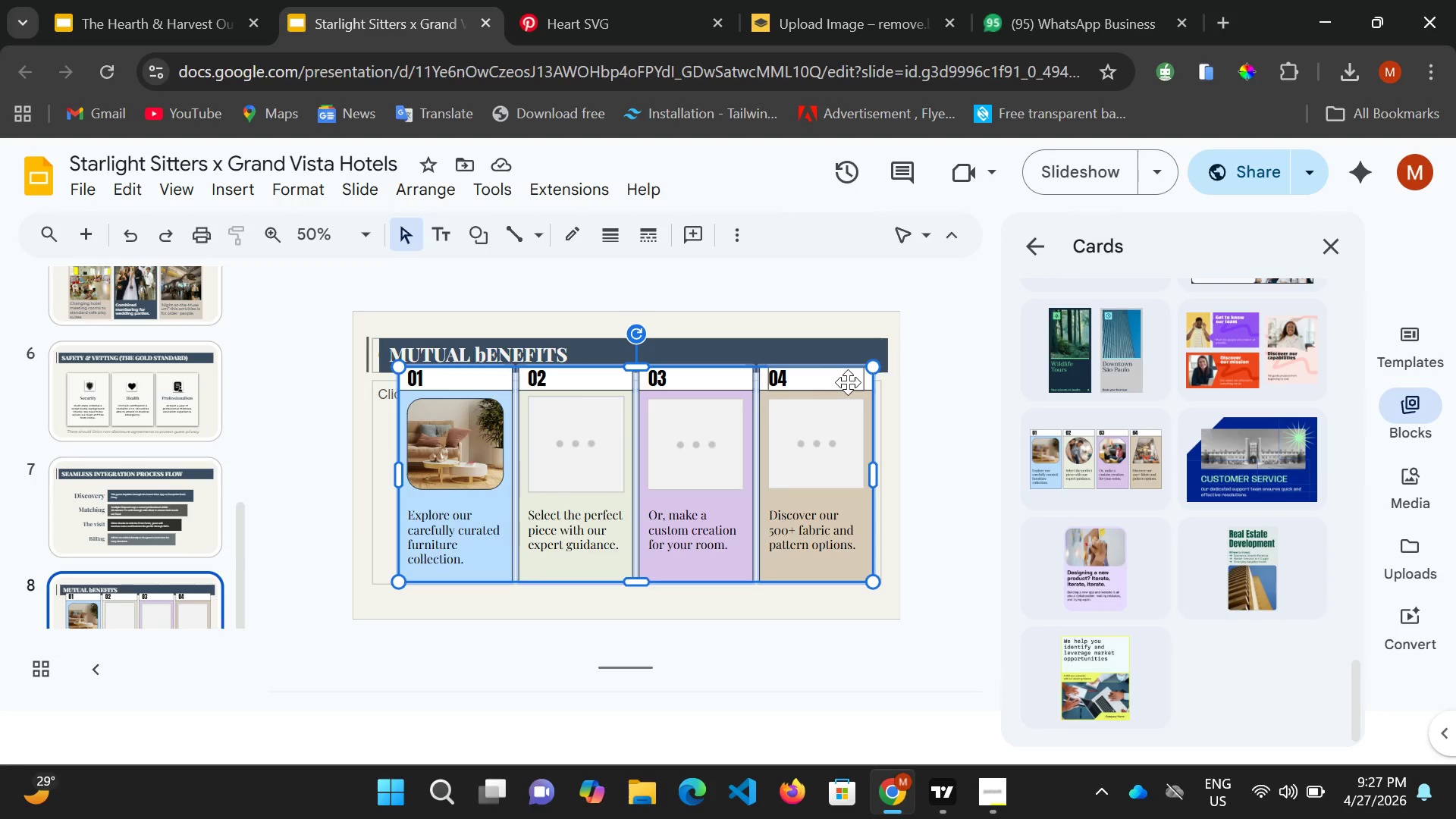 
key(Delete)
 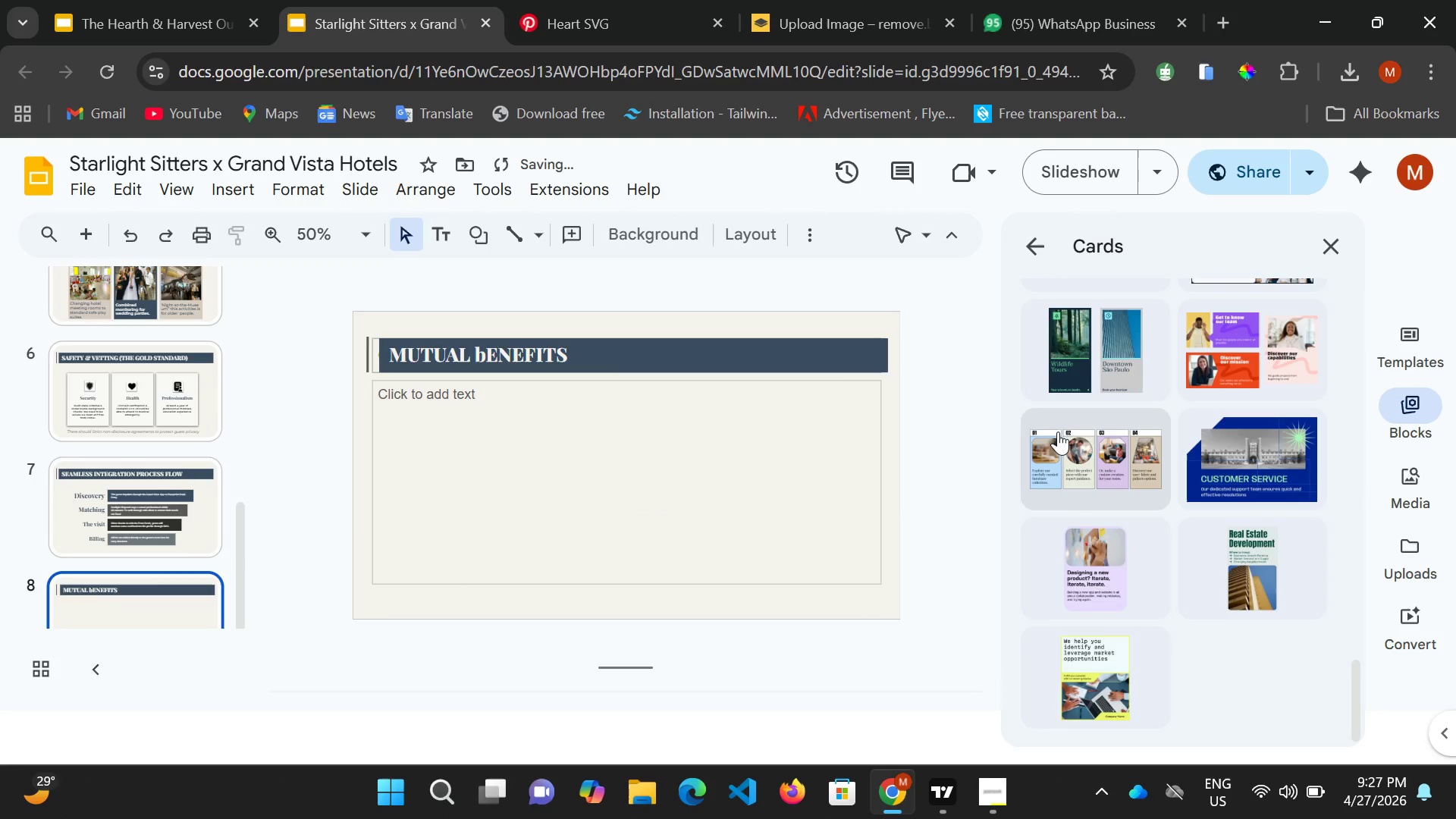 
left_click([1072, 432])
 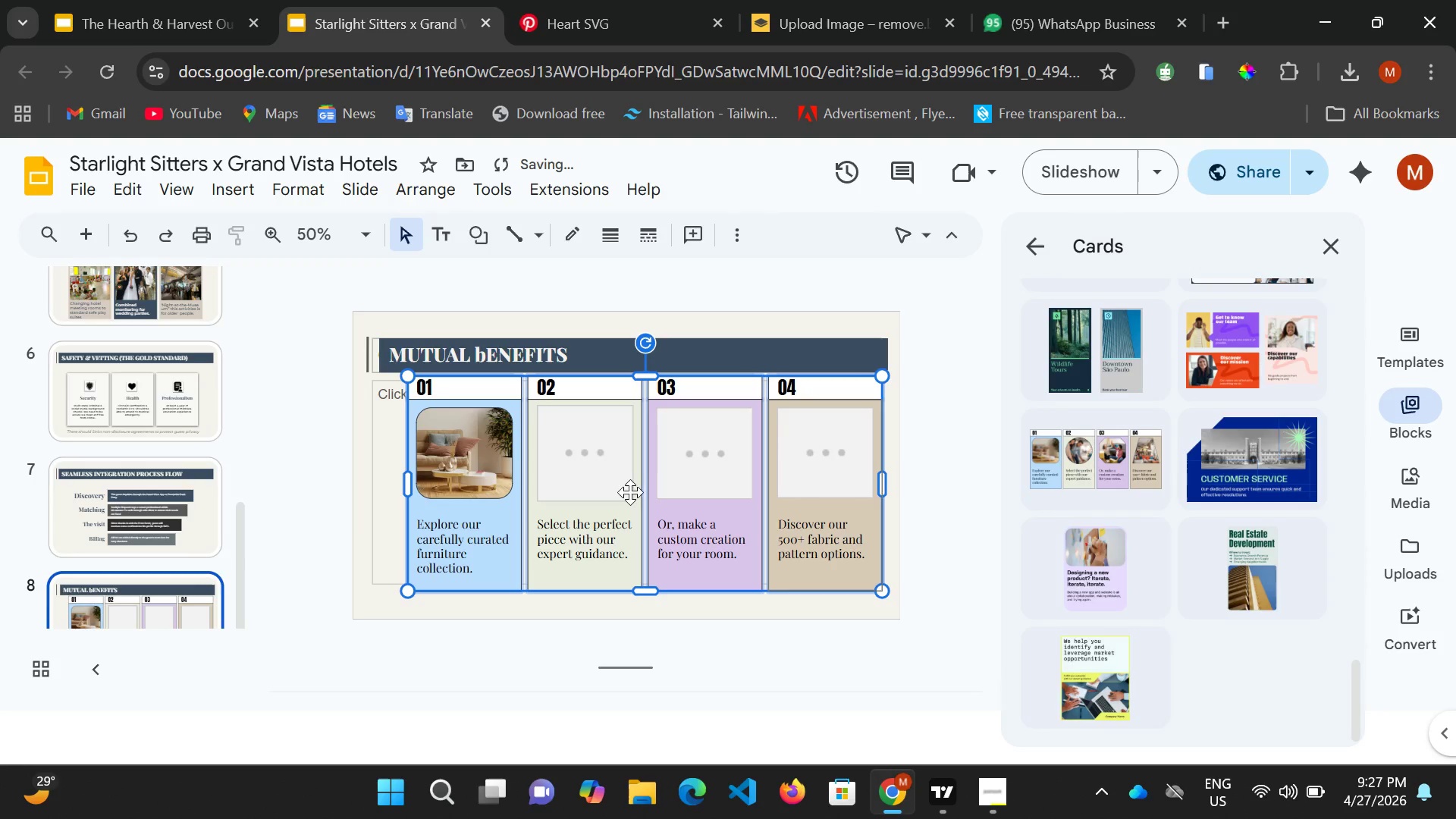 
left_click([599, 479])
 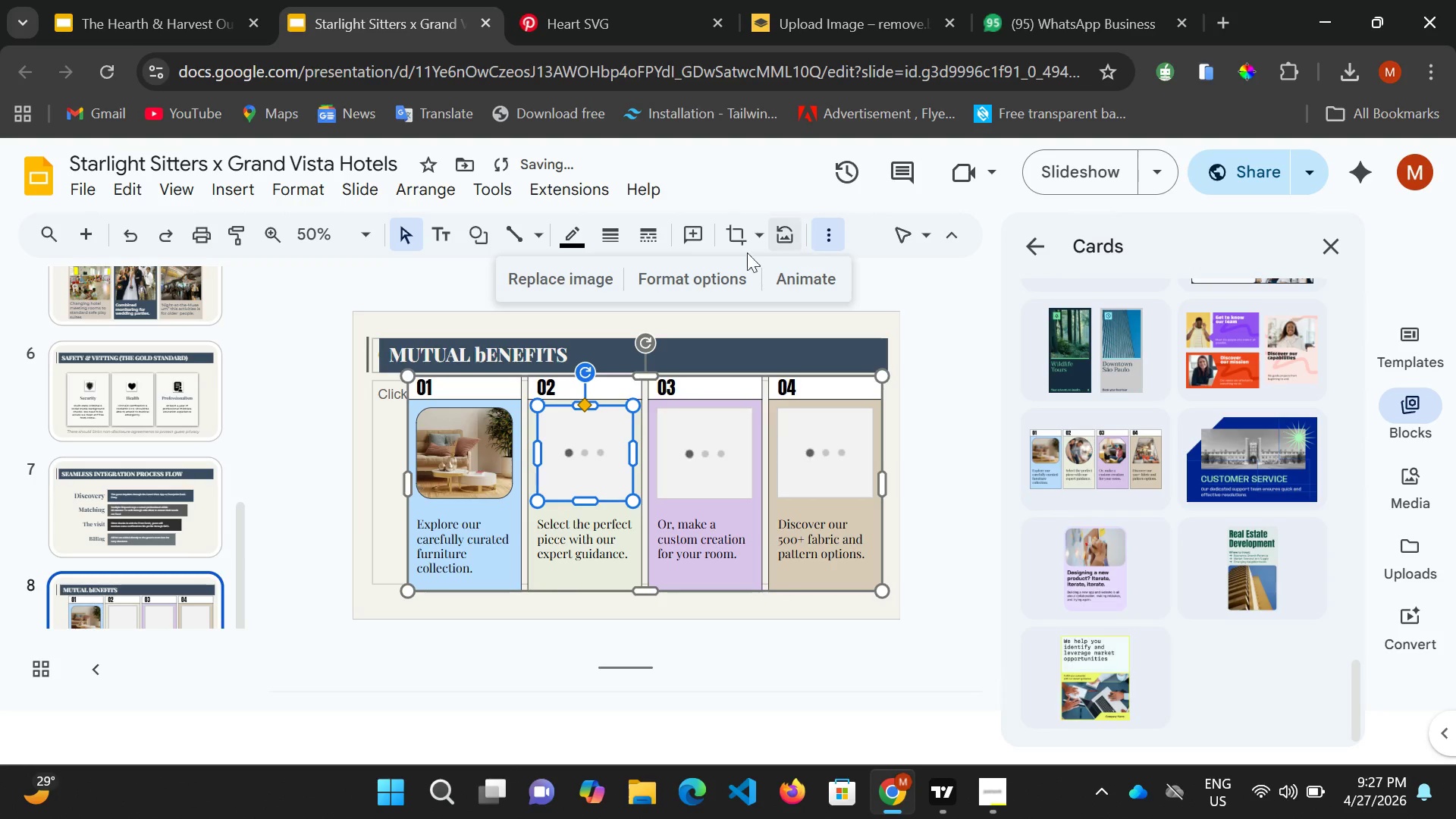 
left_click([552, 277])
 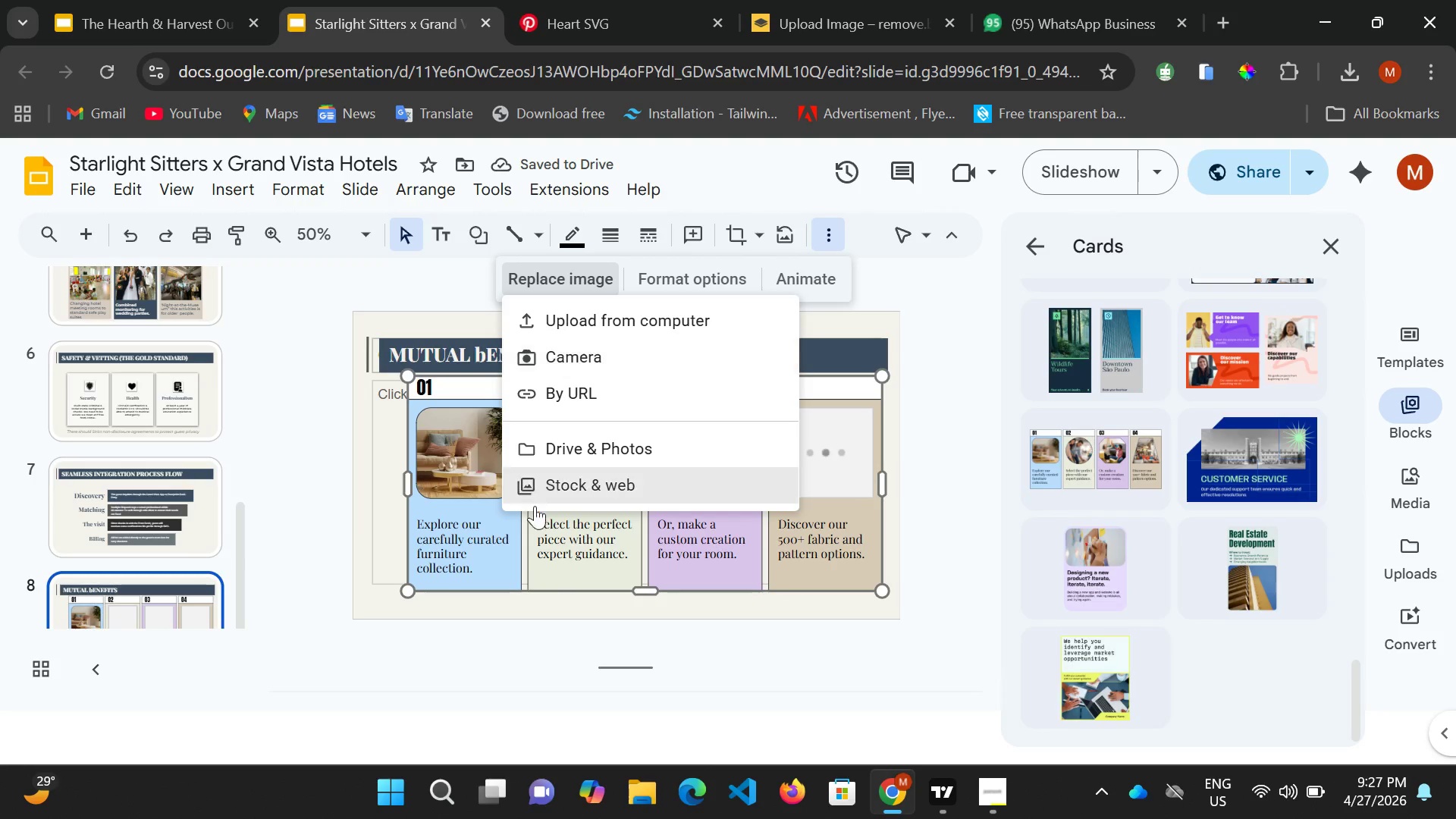 
left_click([544, 564])
 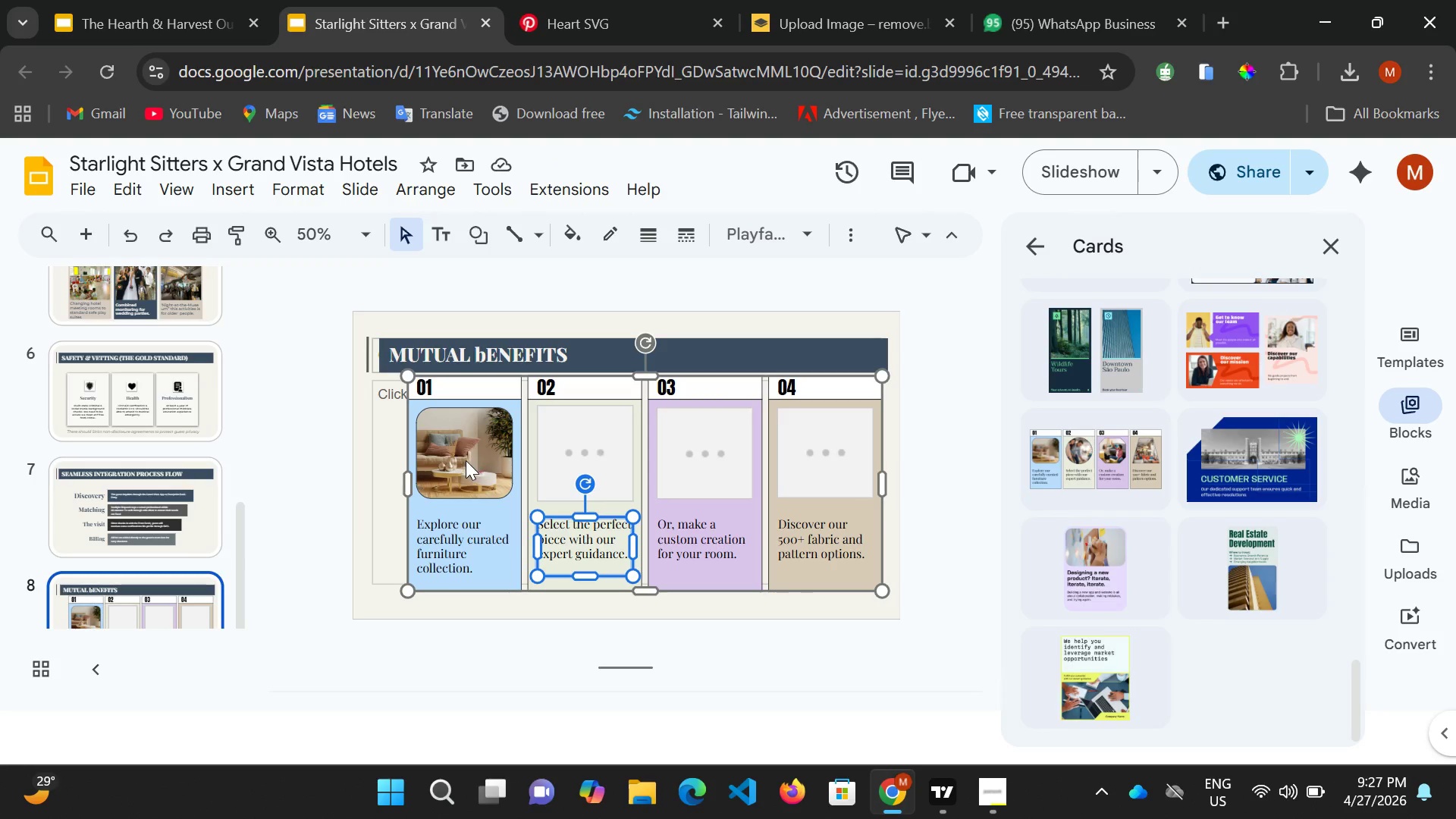 
left_click([464, 460])
 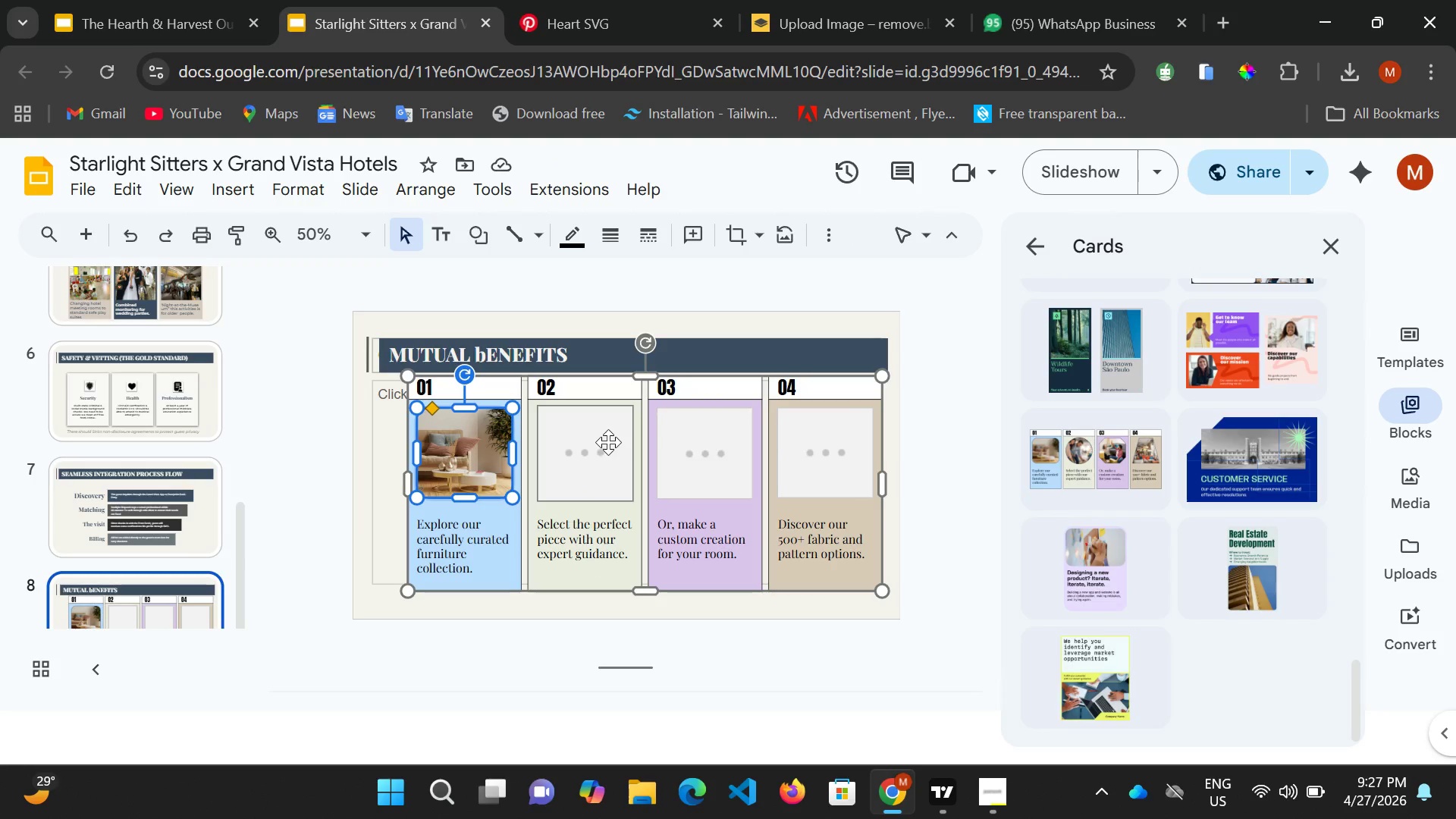 
left_click([608, 442])
 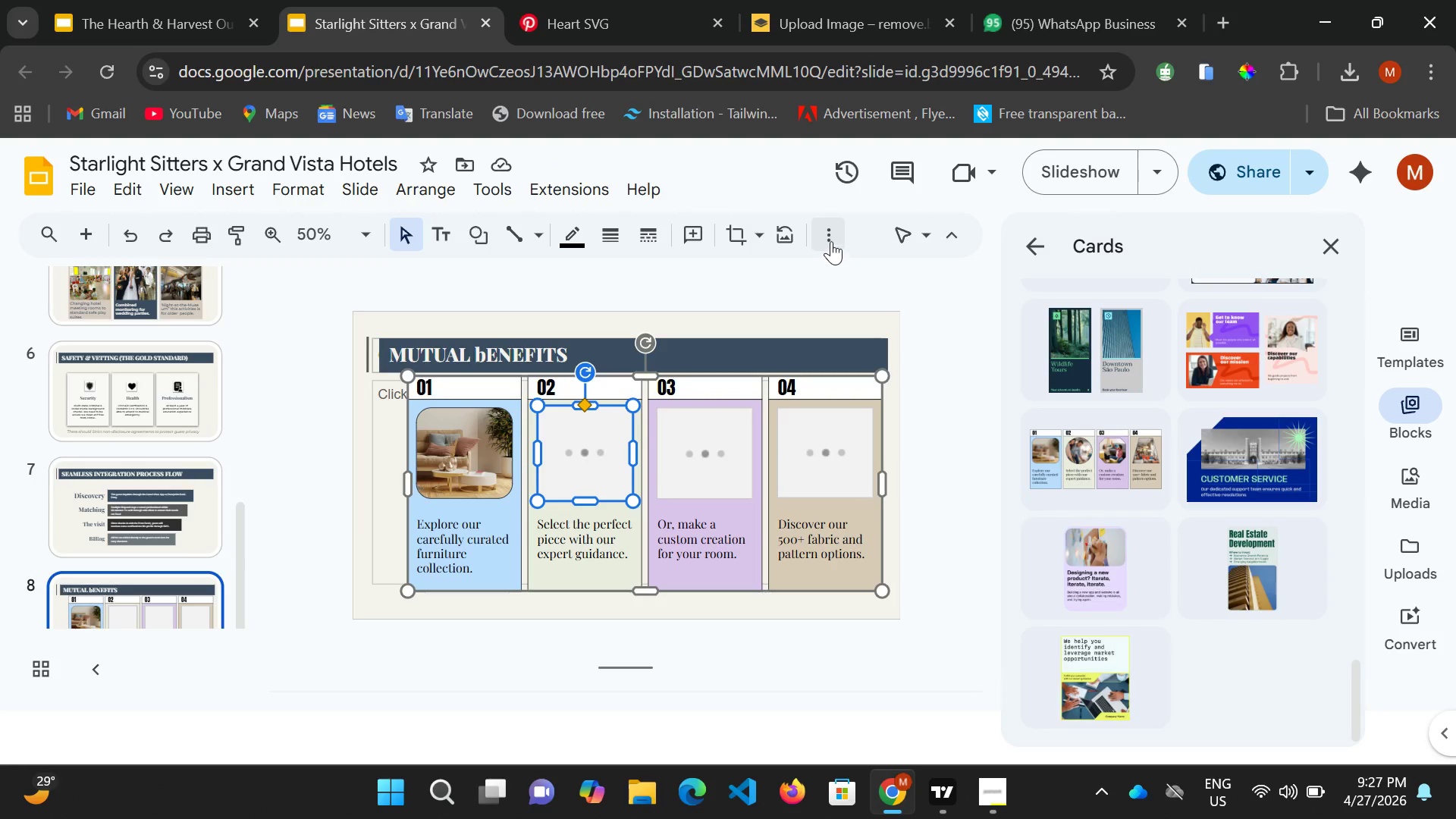 
right_click([824, 234])
 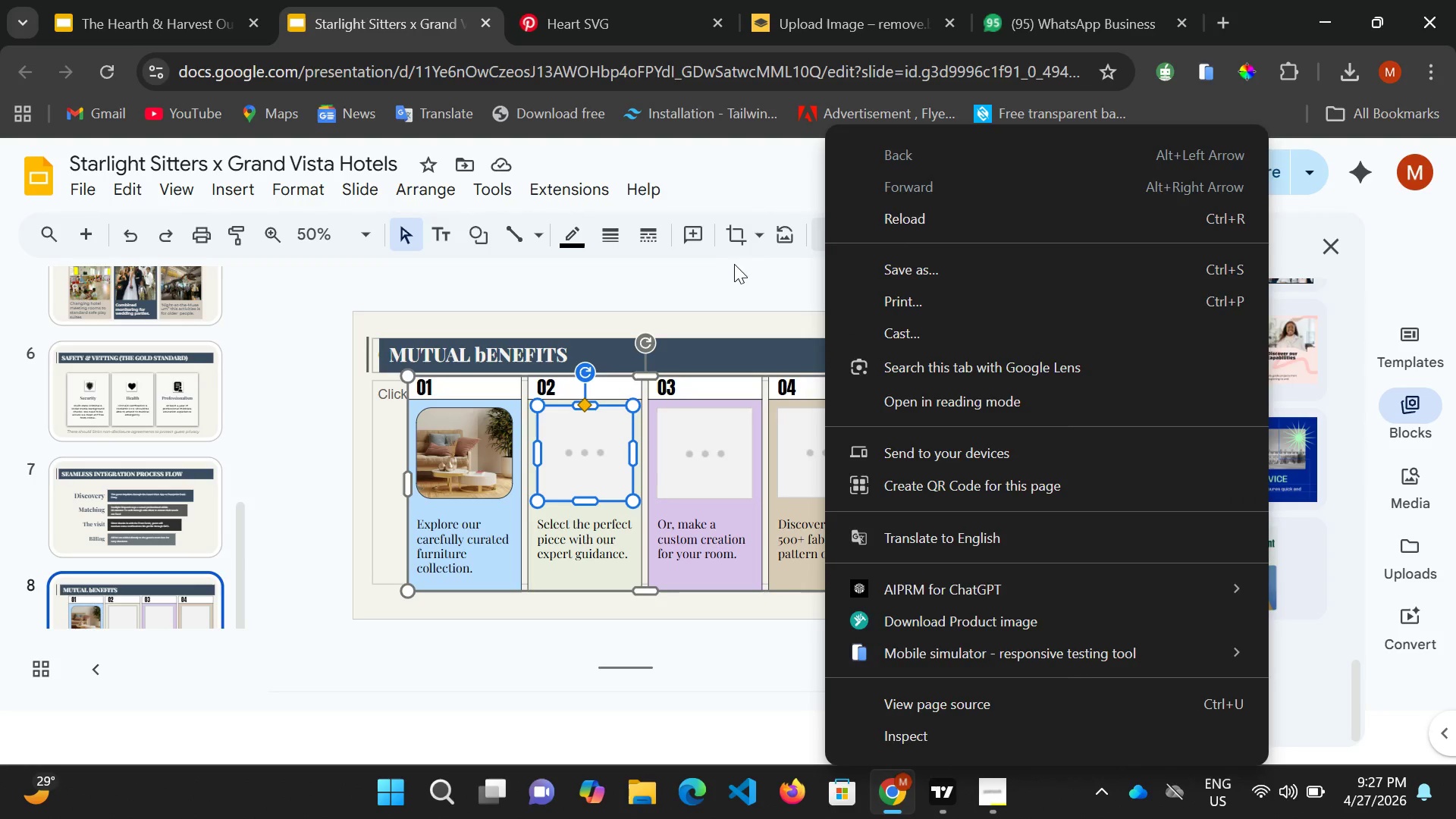 
left_click([720, 271])
 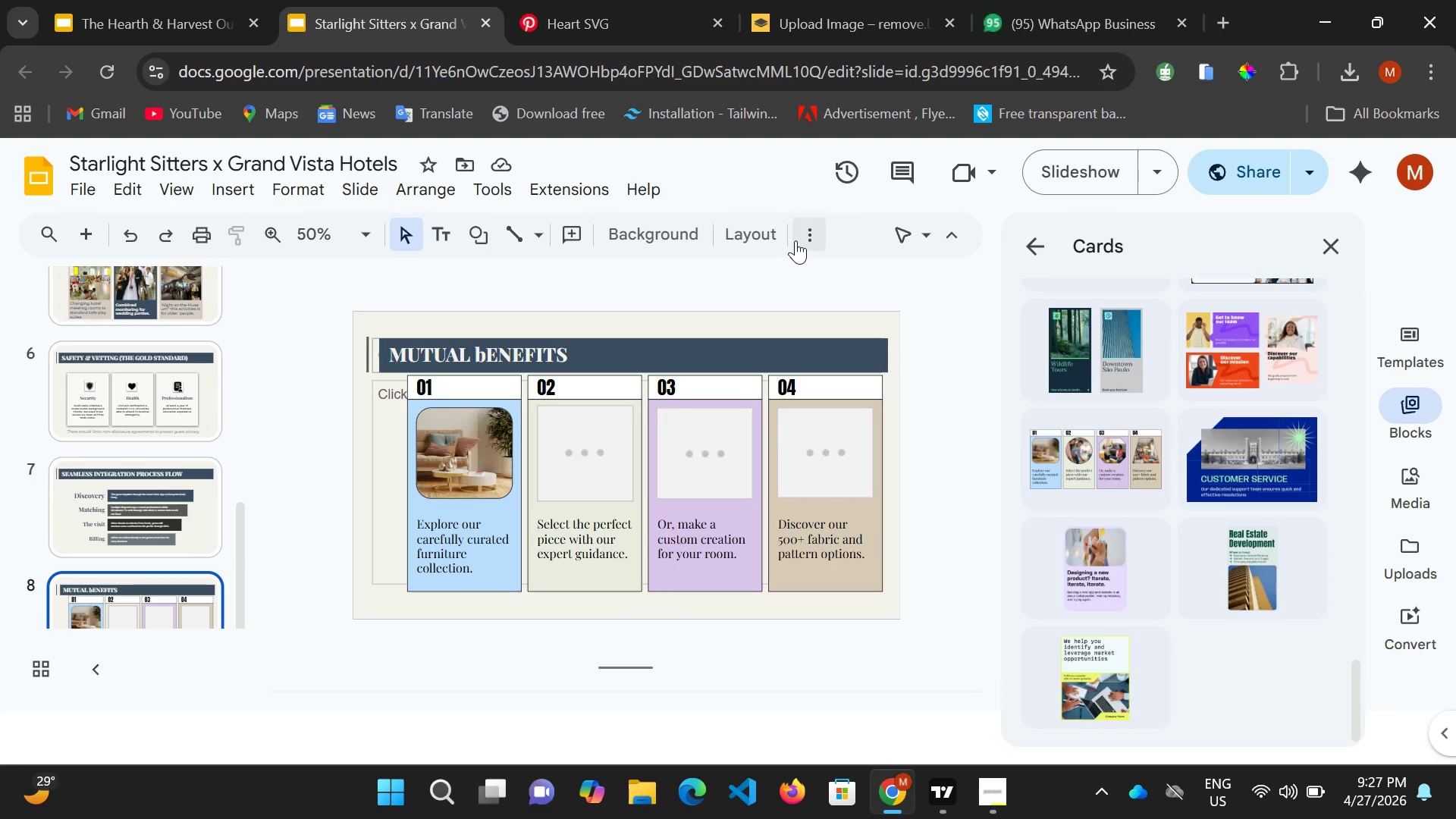 
left_click([808, 231])
 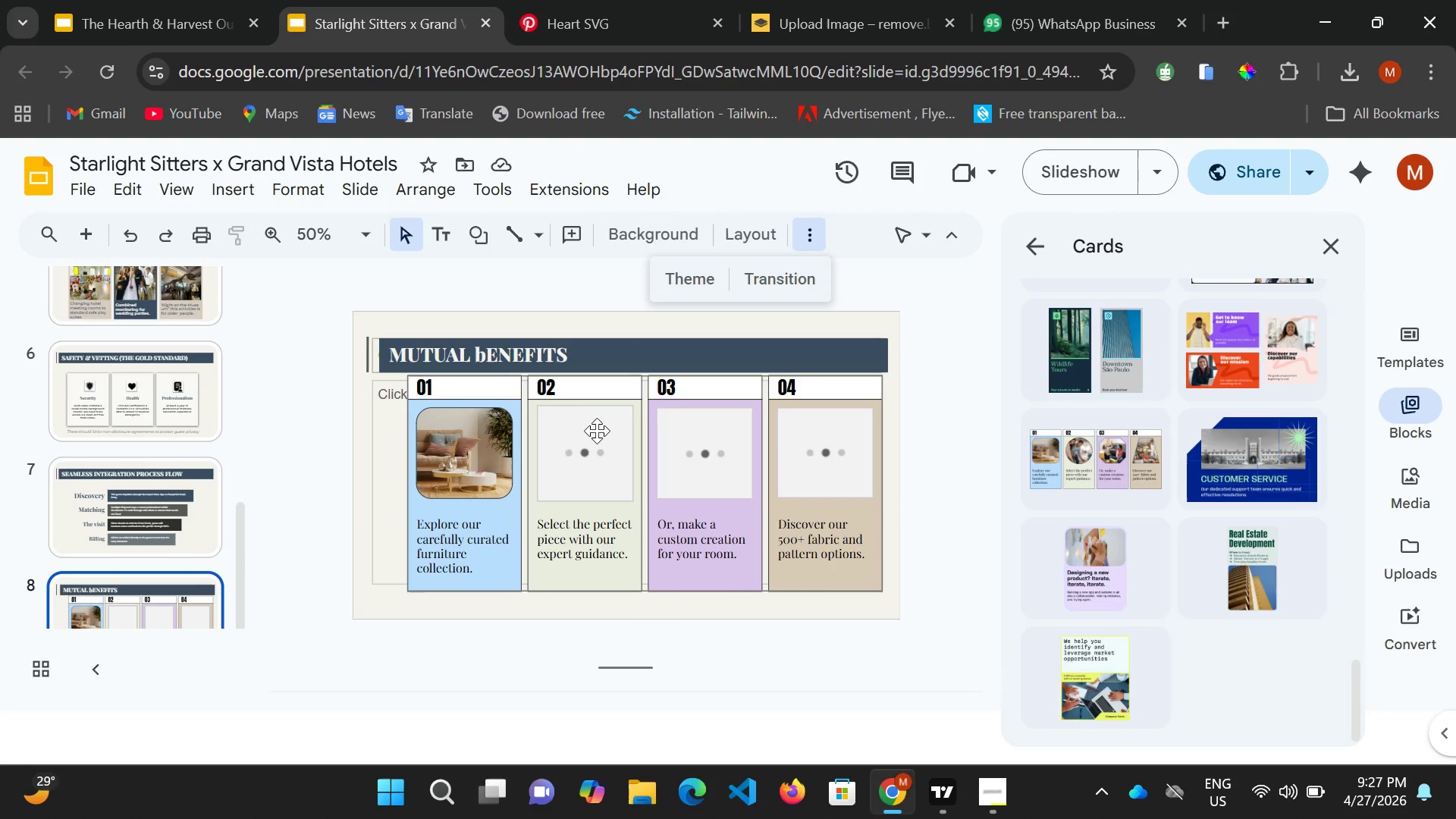 
left_click([596, 431])
 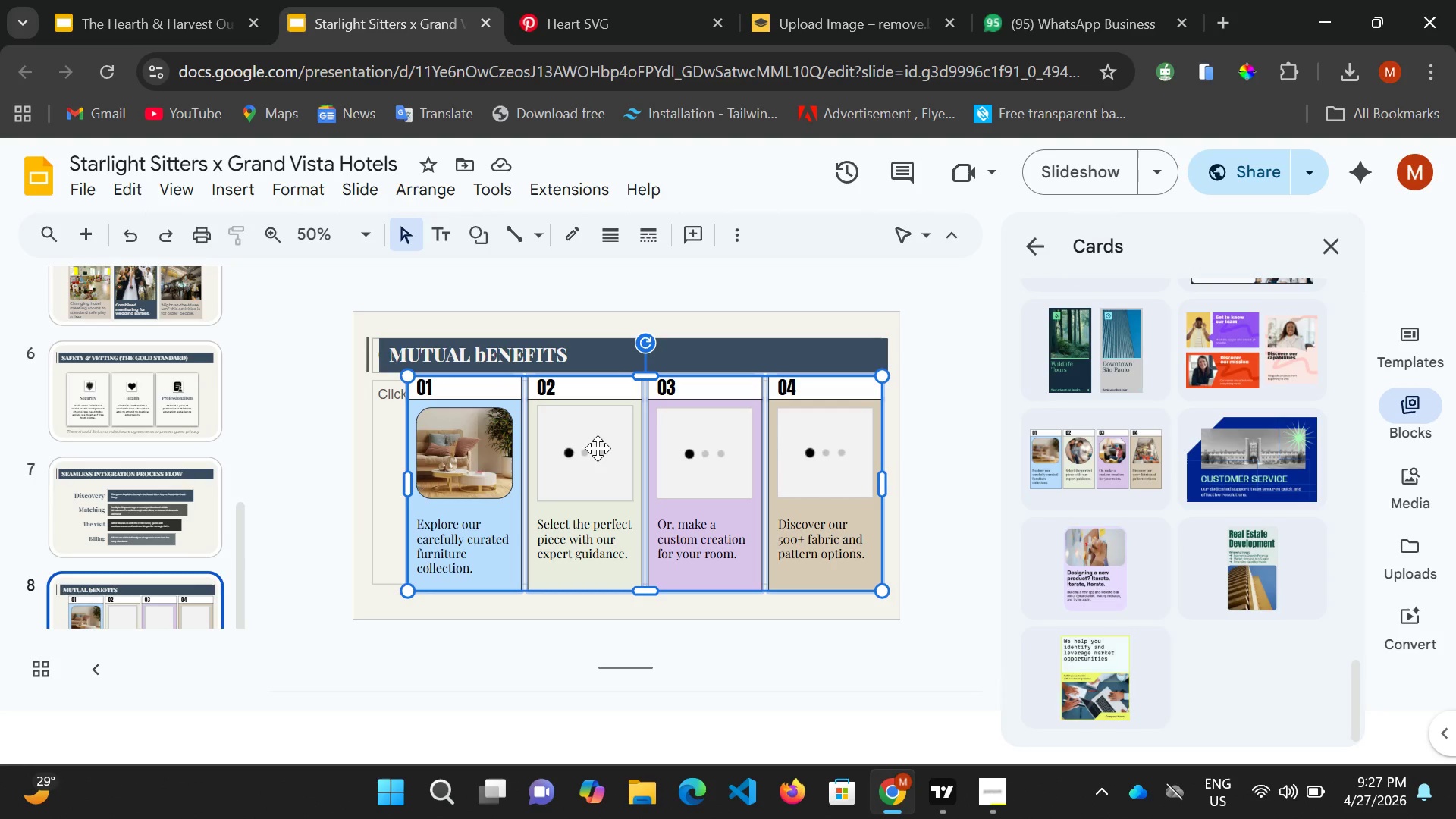 
left_click([597, 451])
 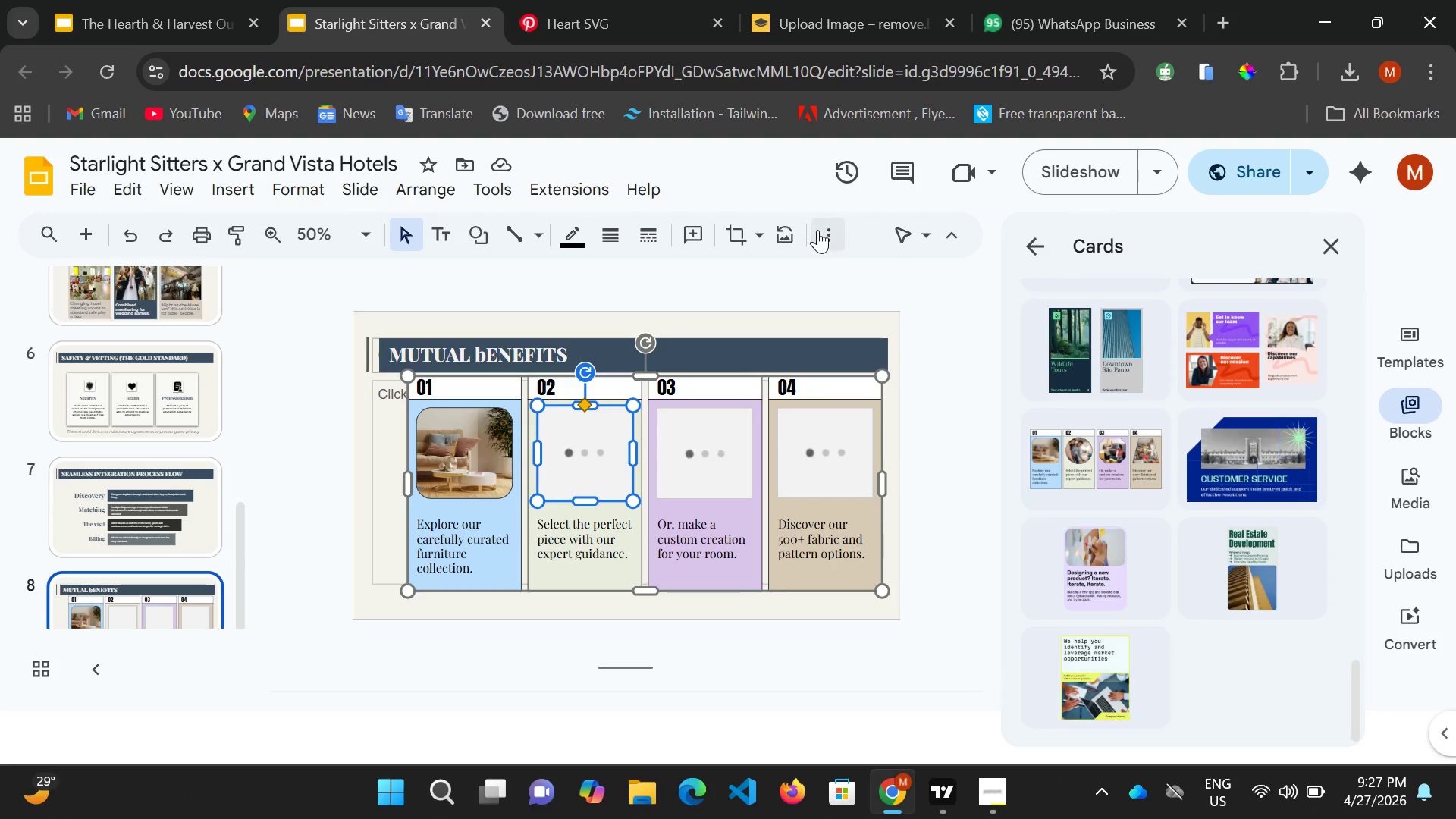 
left_click([820, 228])
 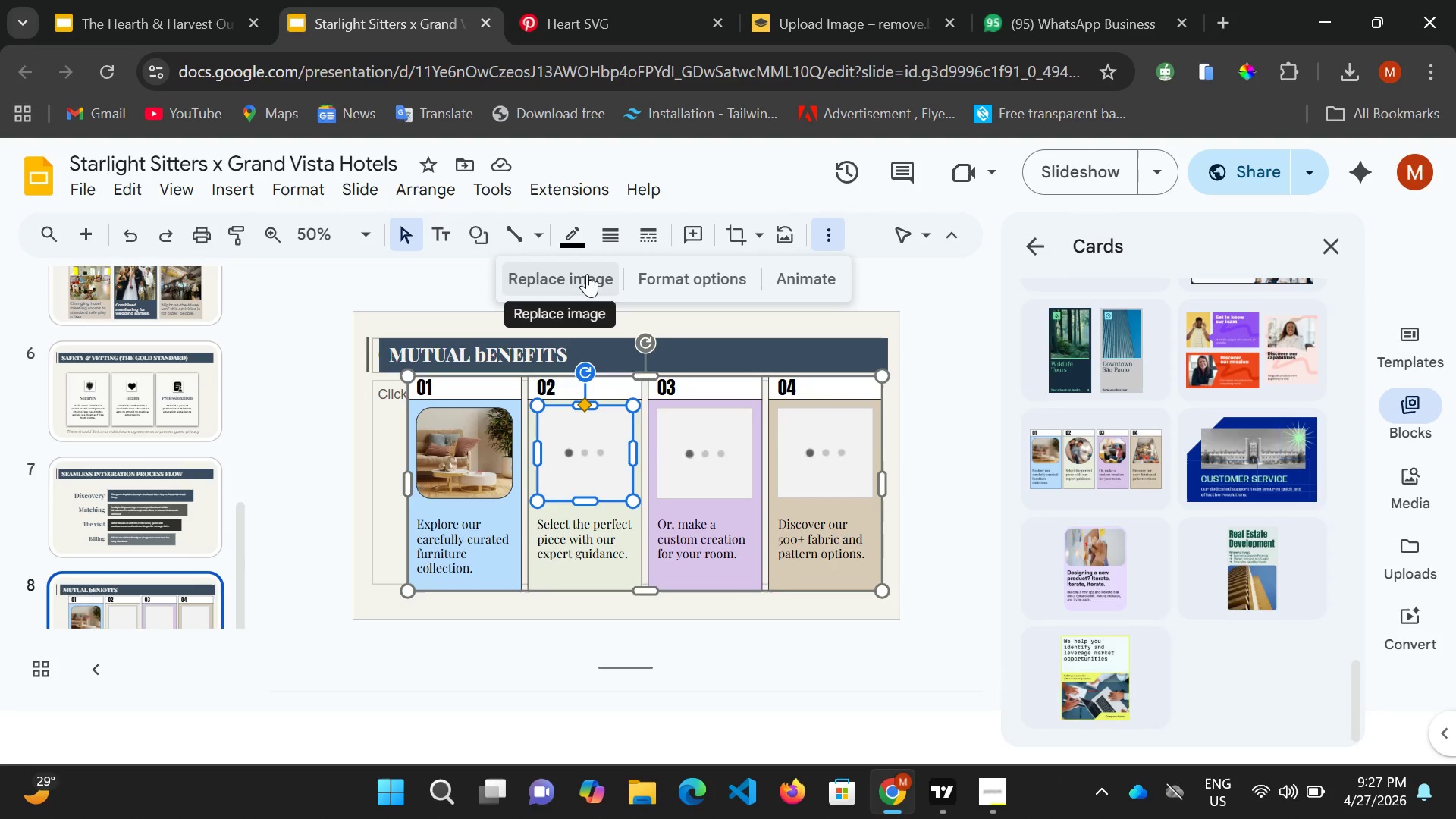 
left_click([586, 274])
 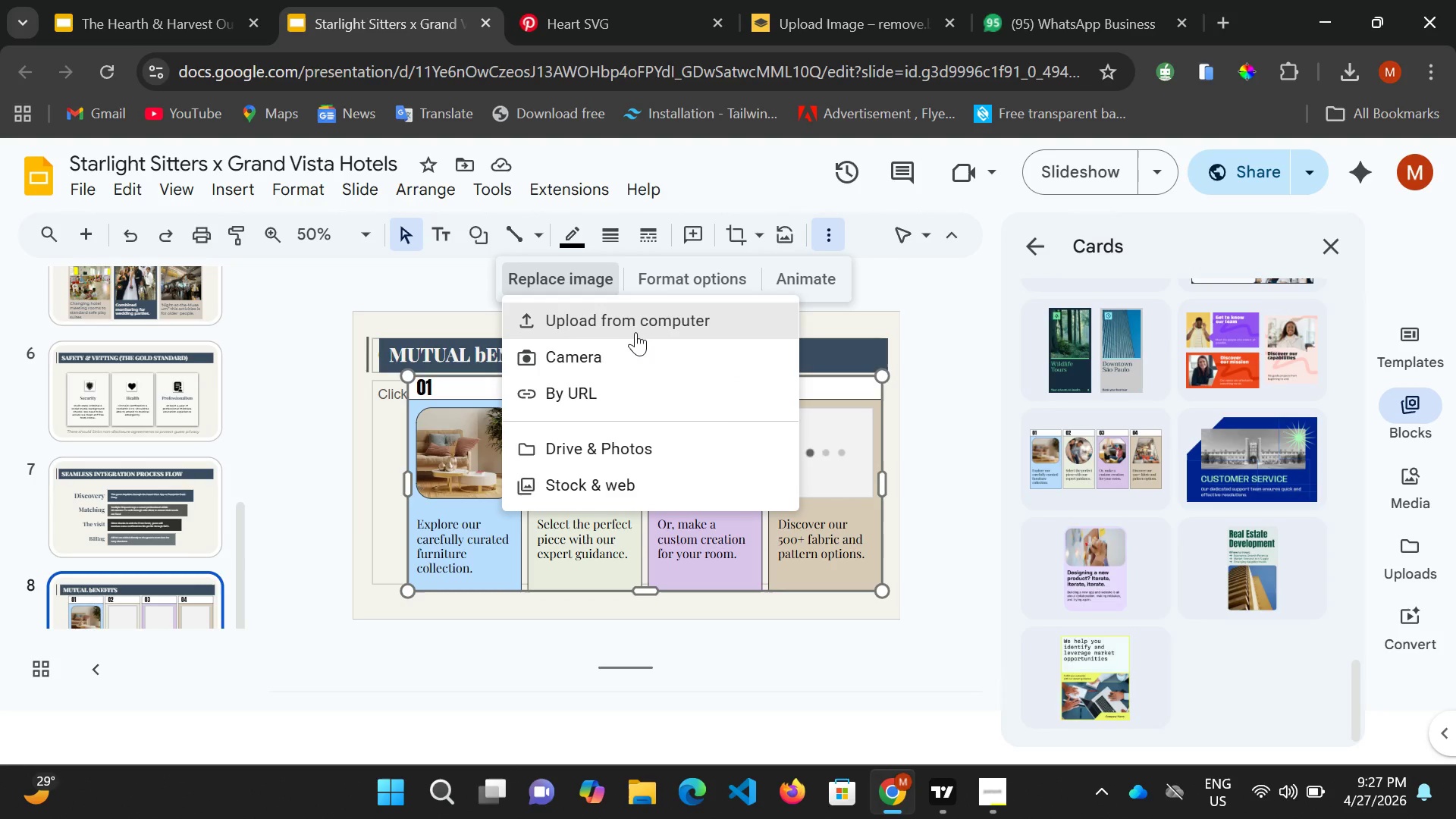 
left_click([637, 331])
 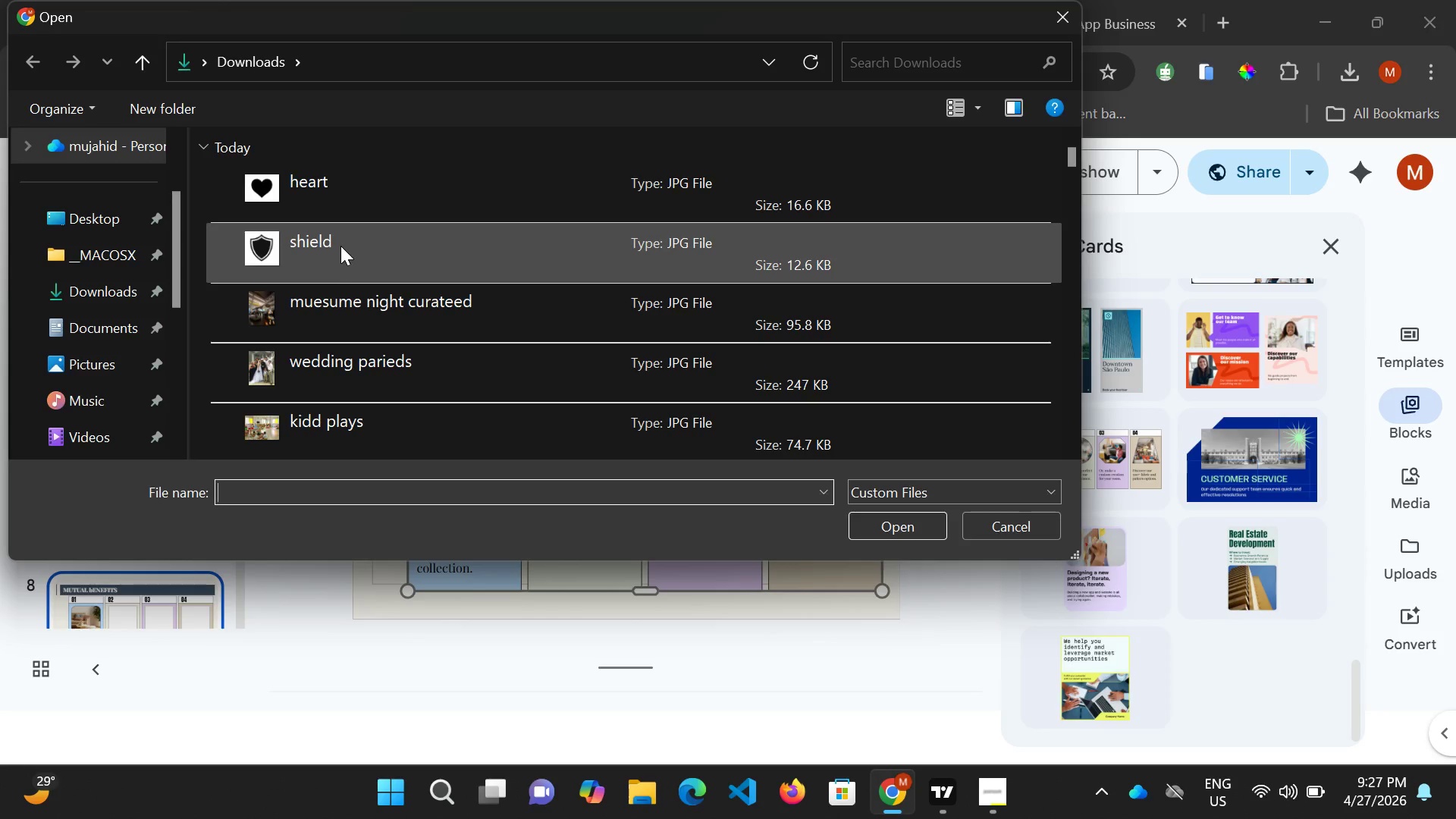 
left_click([328, 313])
 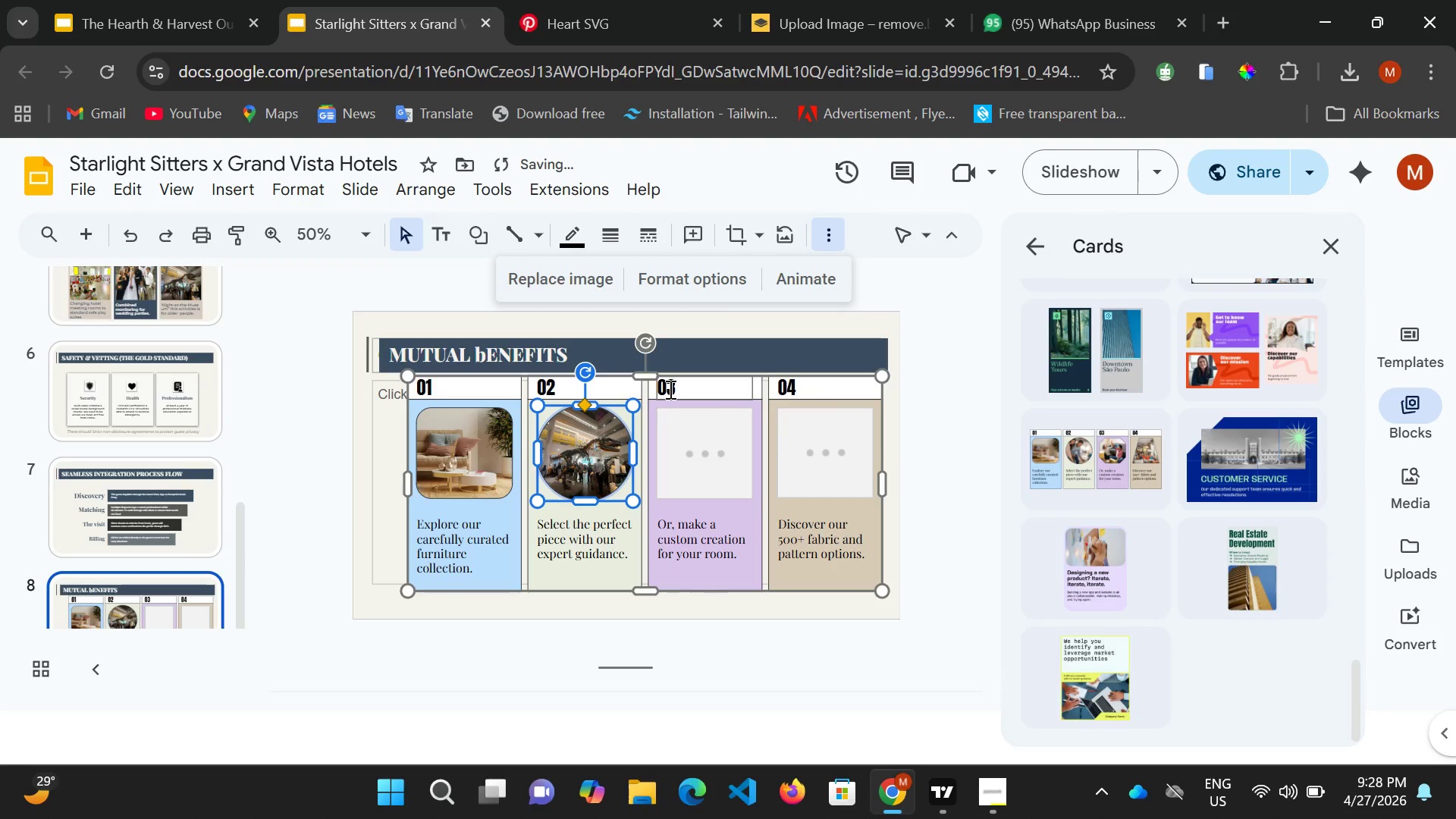 
wait(7.14)
 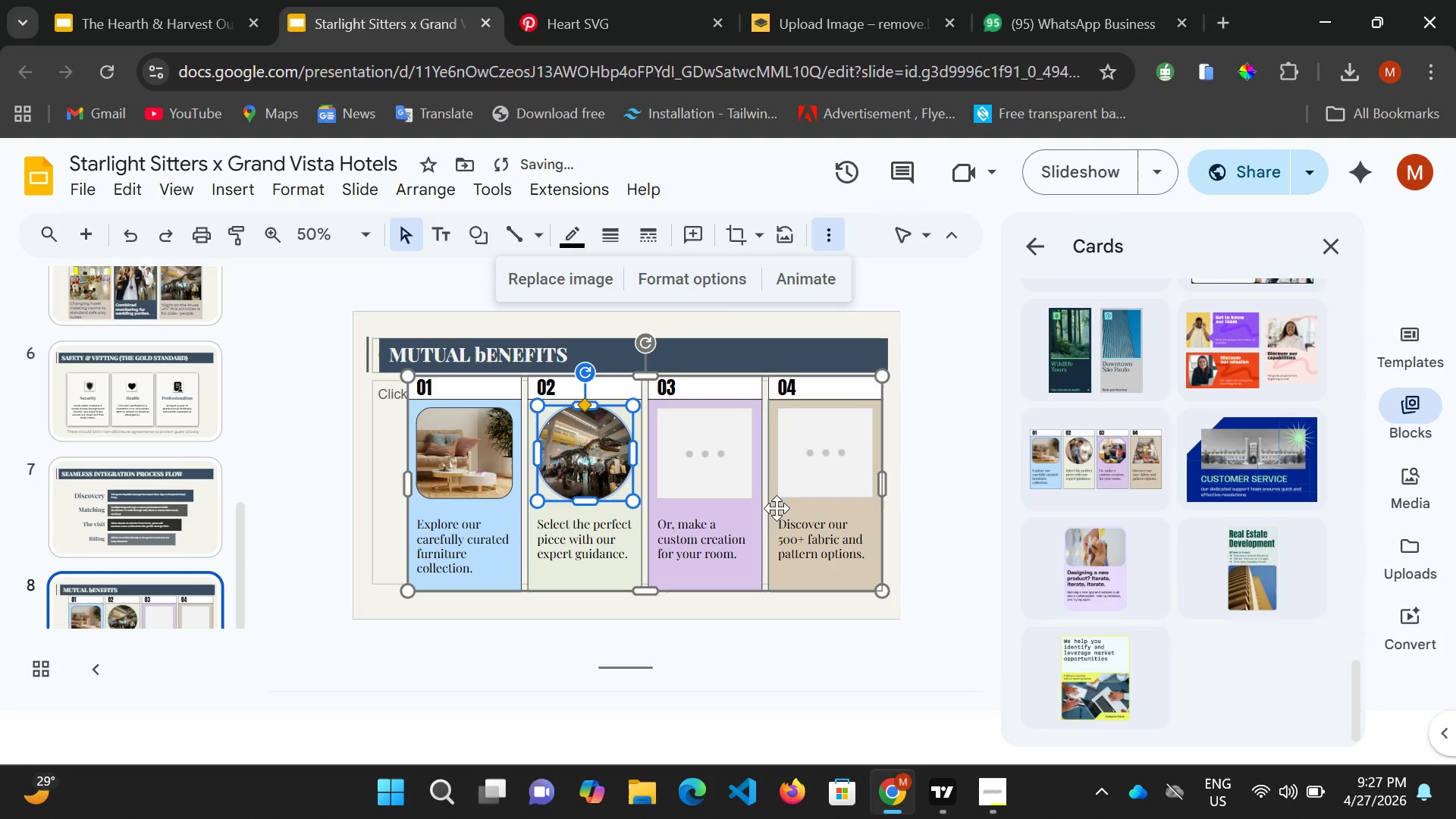 
left_click([755, 378])
 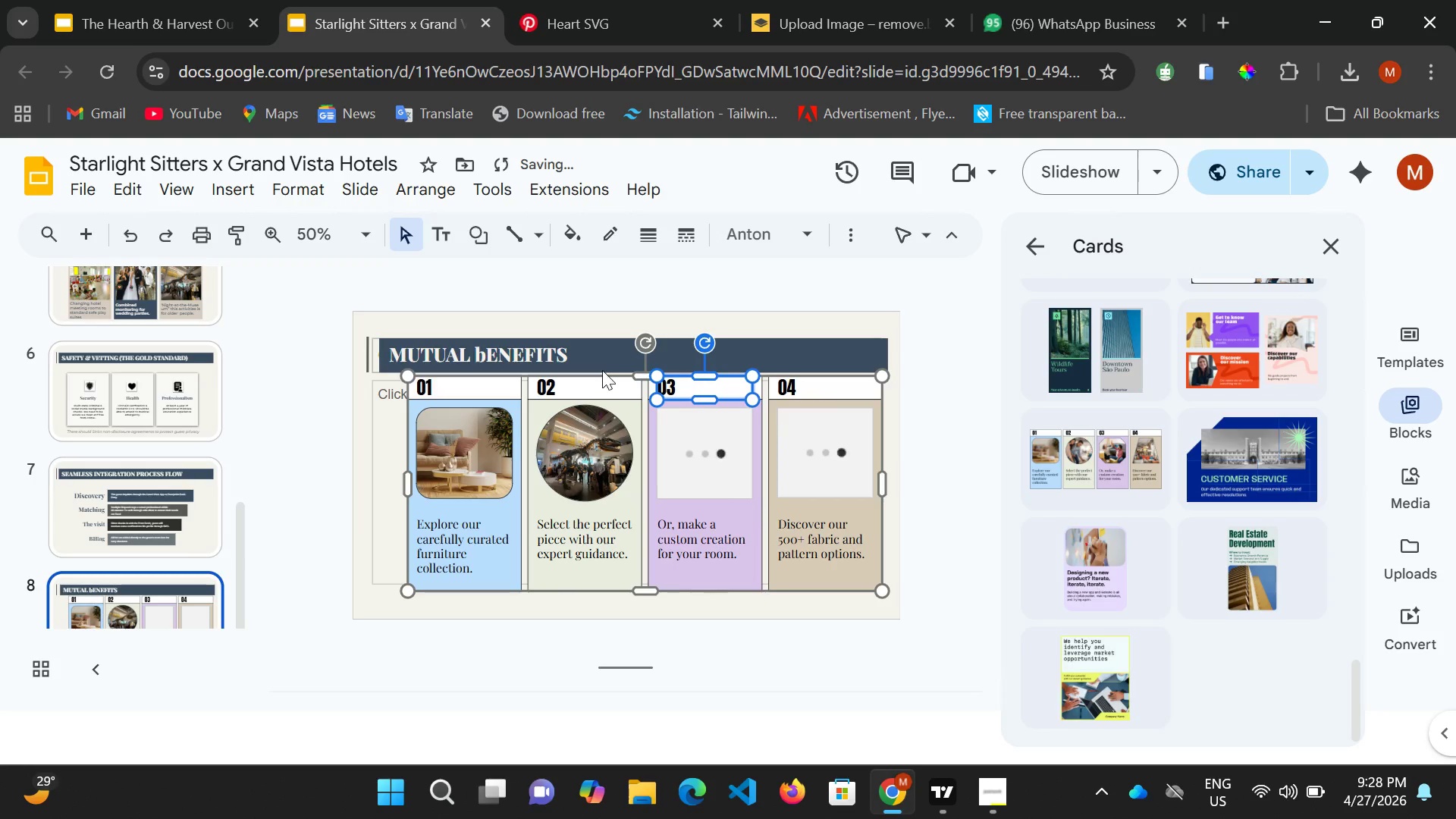 
left_click([603, 368])
 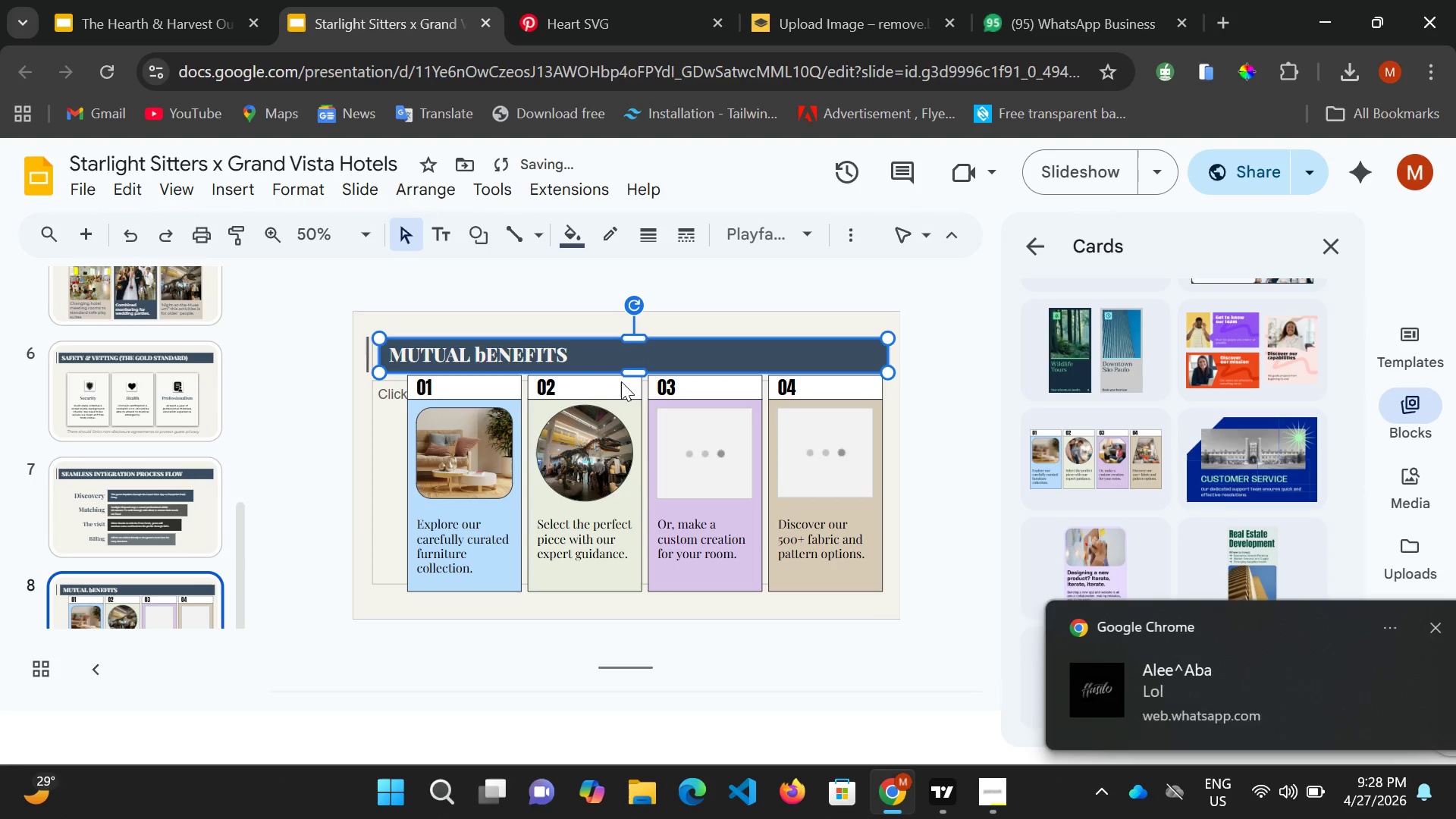 
left_click([621, 381])
 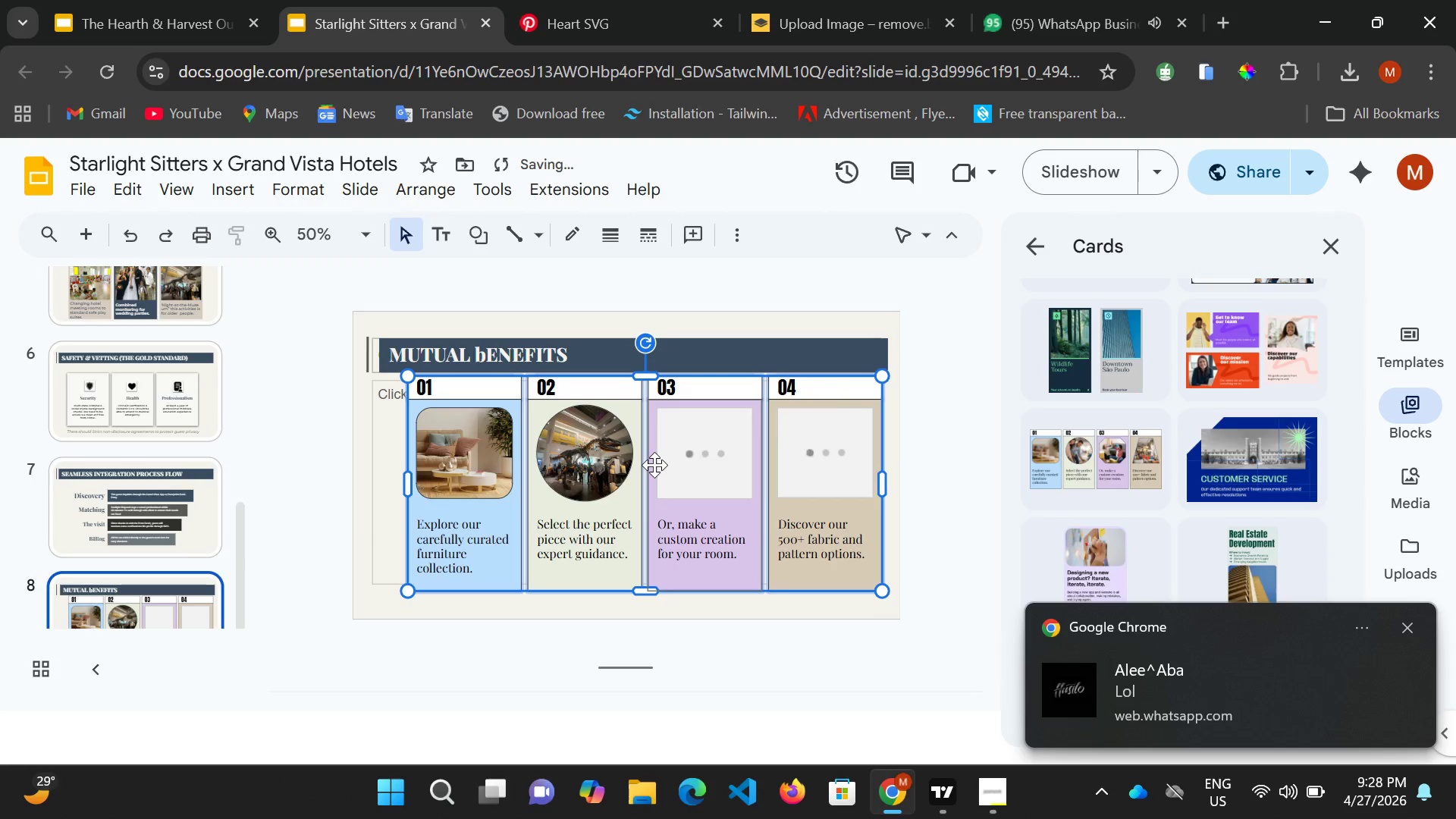 
left_click_drag(start_coordinate=[654, 465], to_coordinate=[664, 522])
 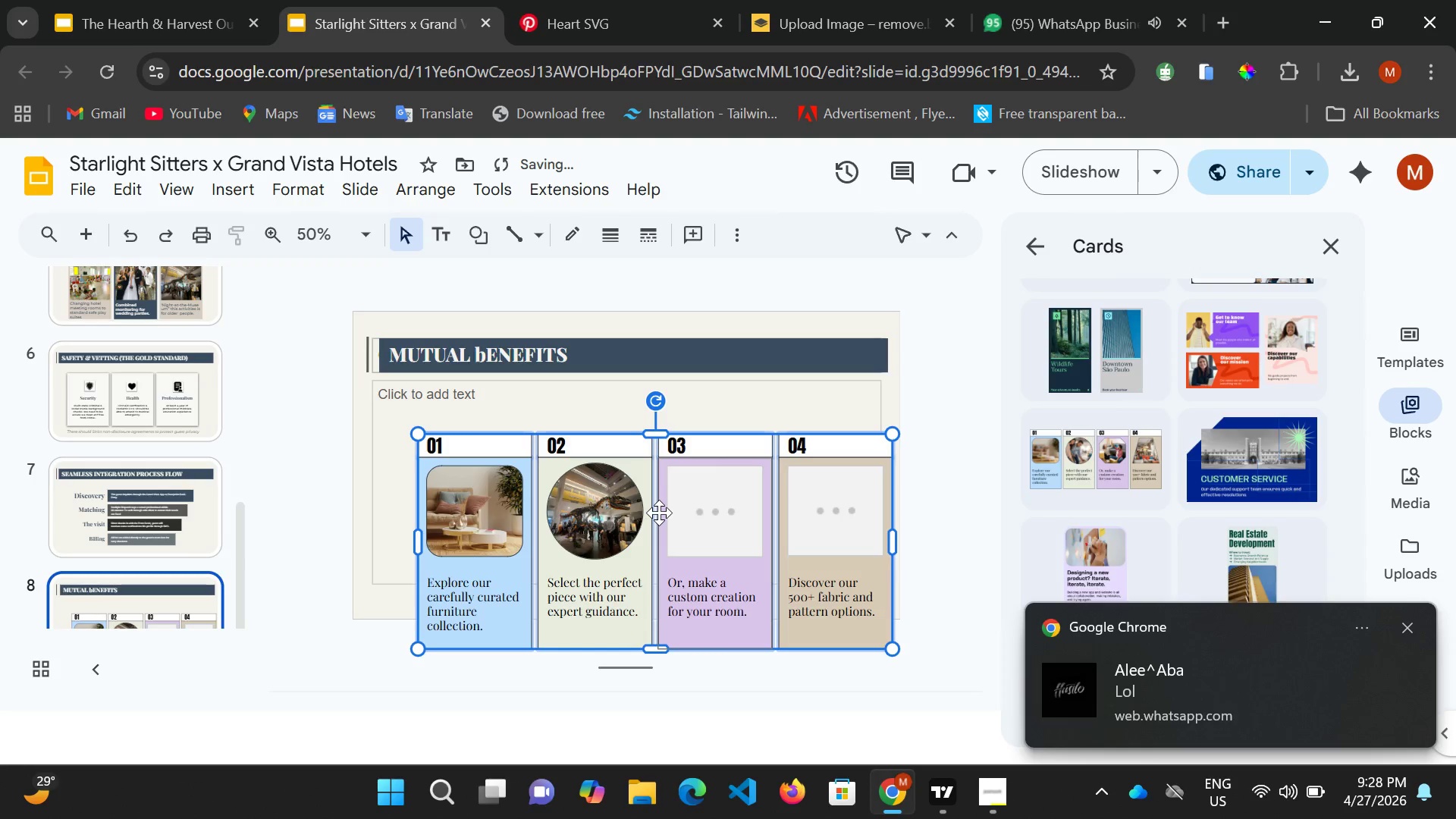 
left_click_drag(start_coordinate=[659, 513], to_coordinate=[626, 487])
 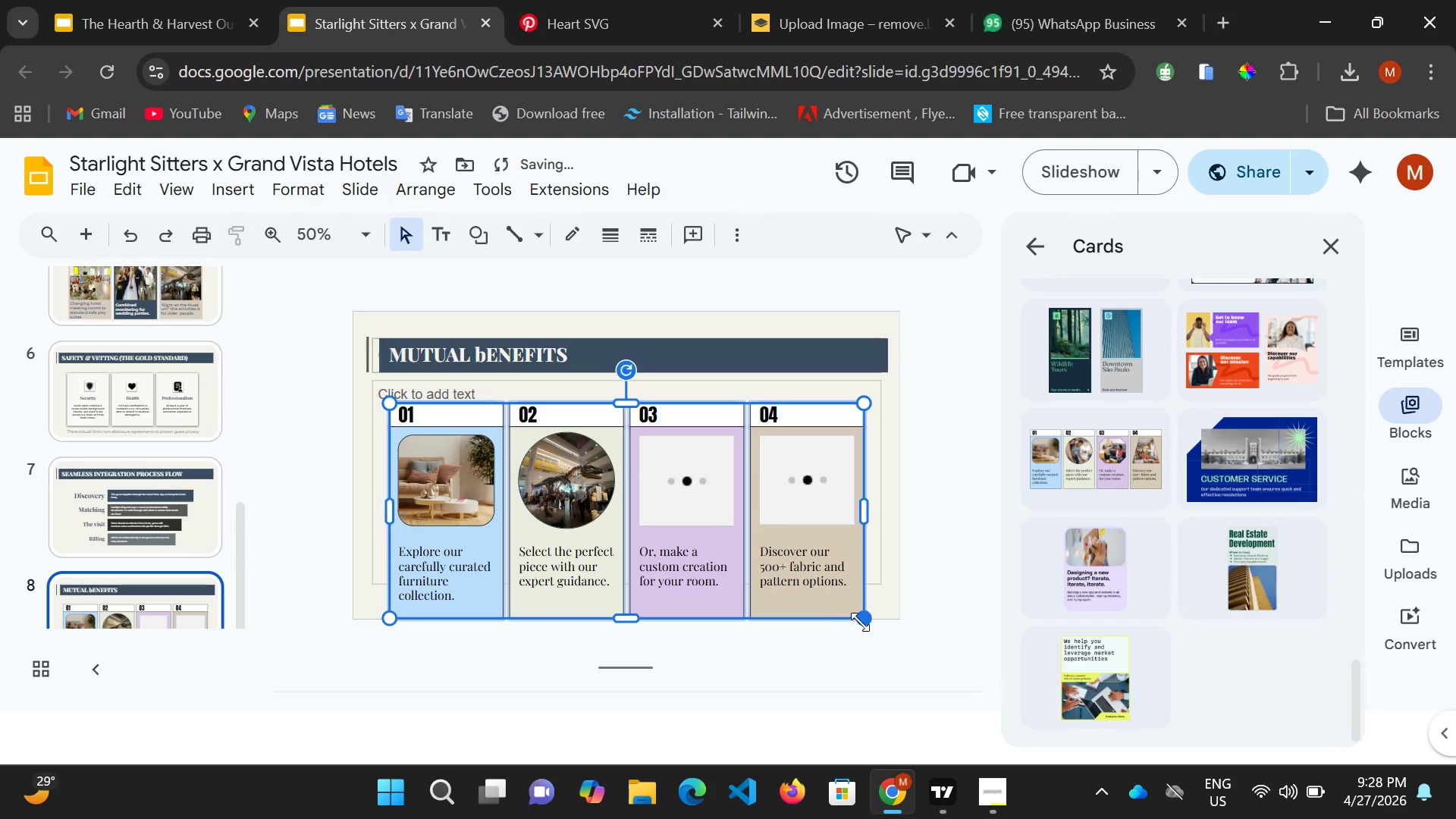 
left_click_drag(start_coordinate=[859, 620], to_coordinate=[818, 573])
 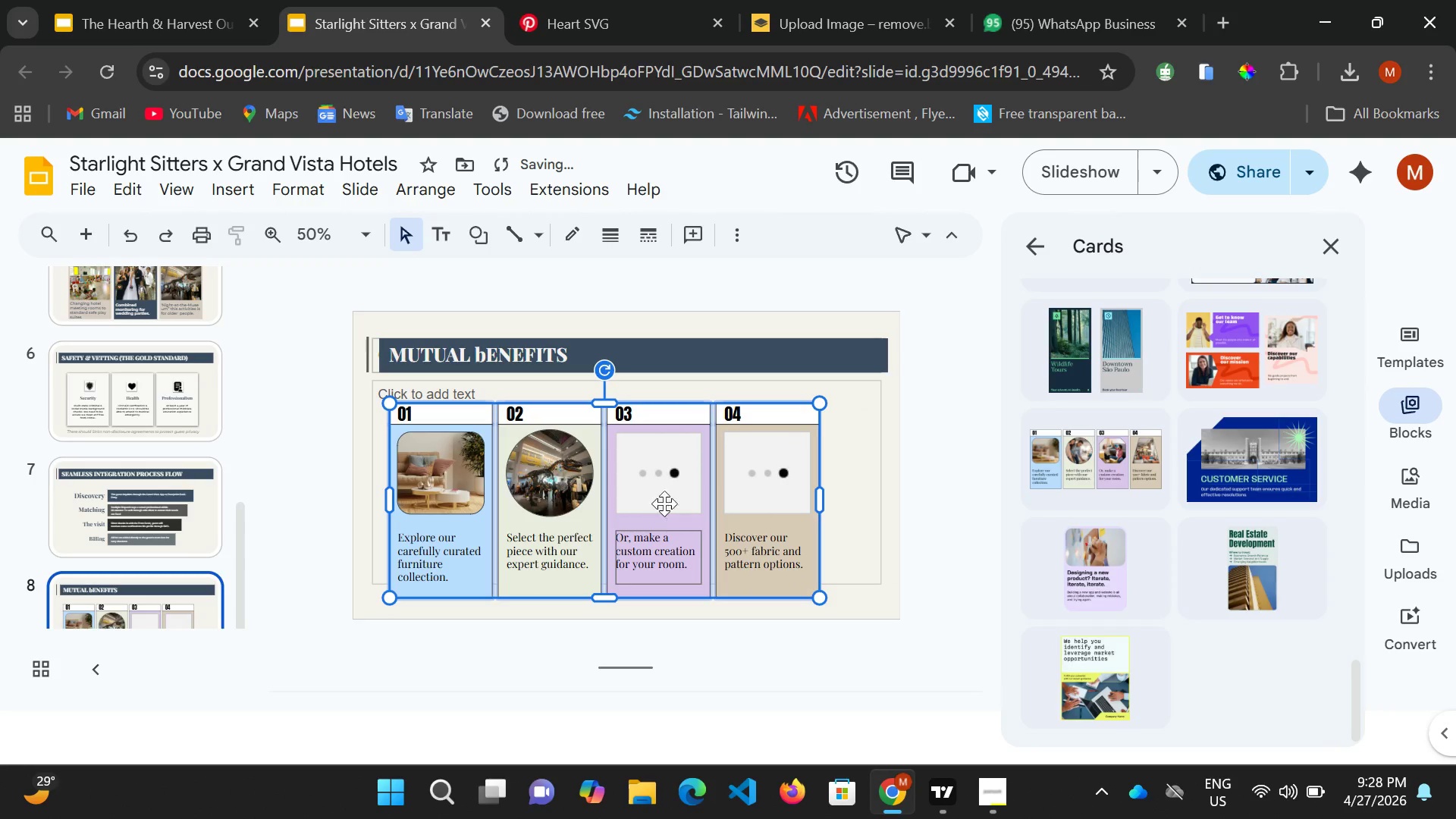 
left_click_drag(start_coordinate=[657, 492], to_coordinate=[679, 490])